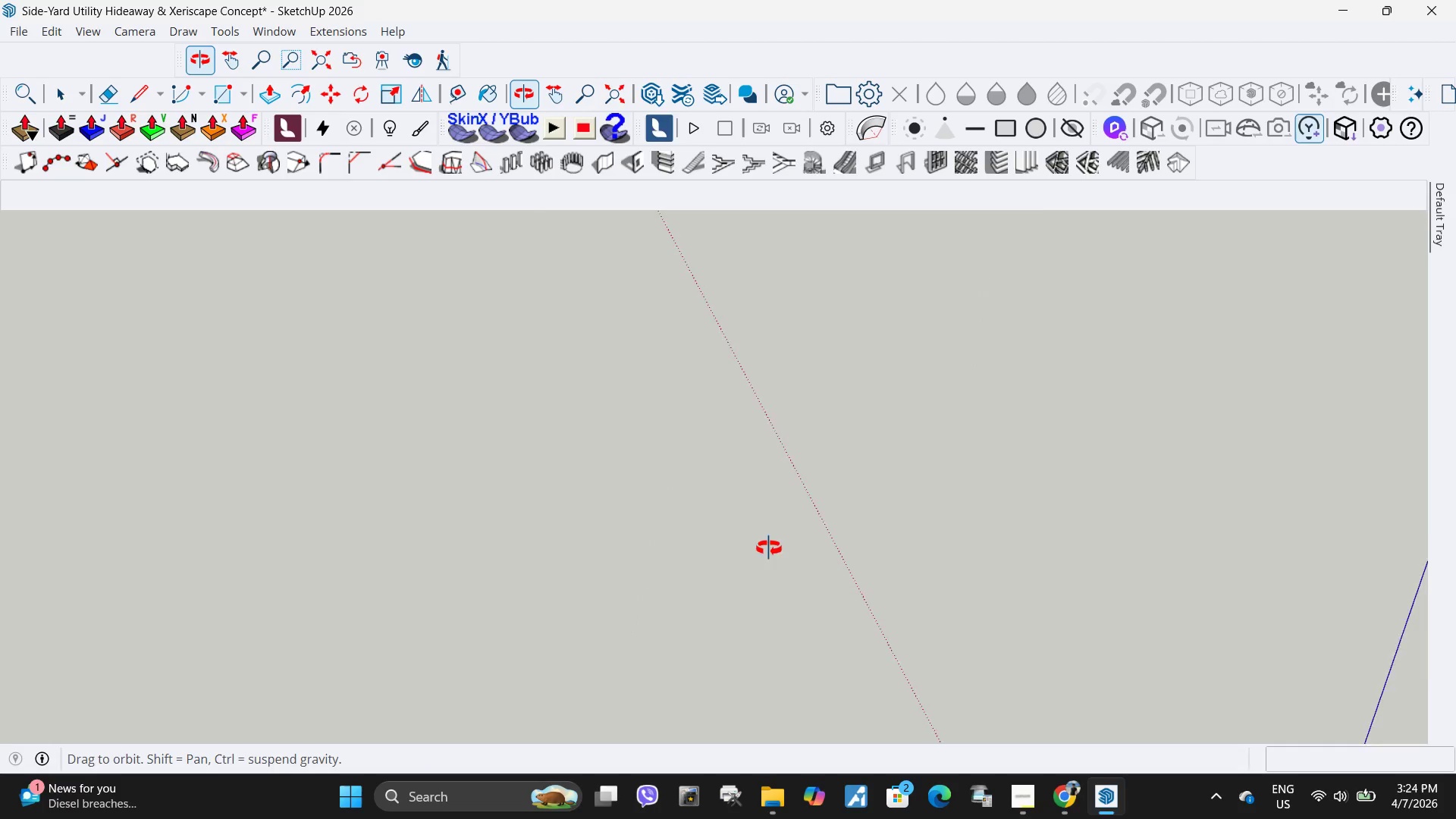 
scroll: coordinate [544, 503], scroll_direction: down, amount: 12.0
 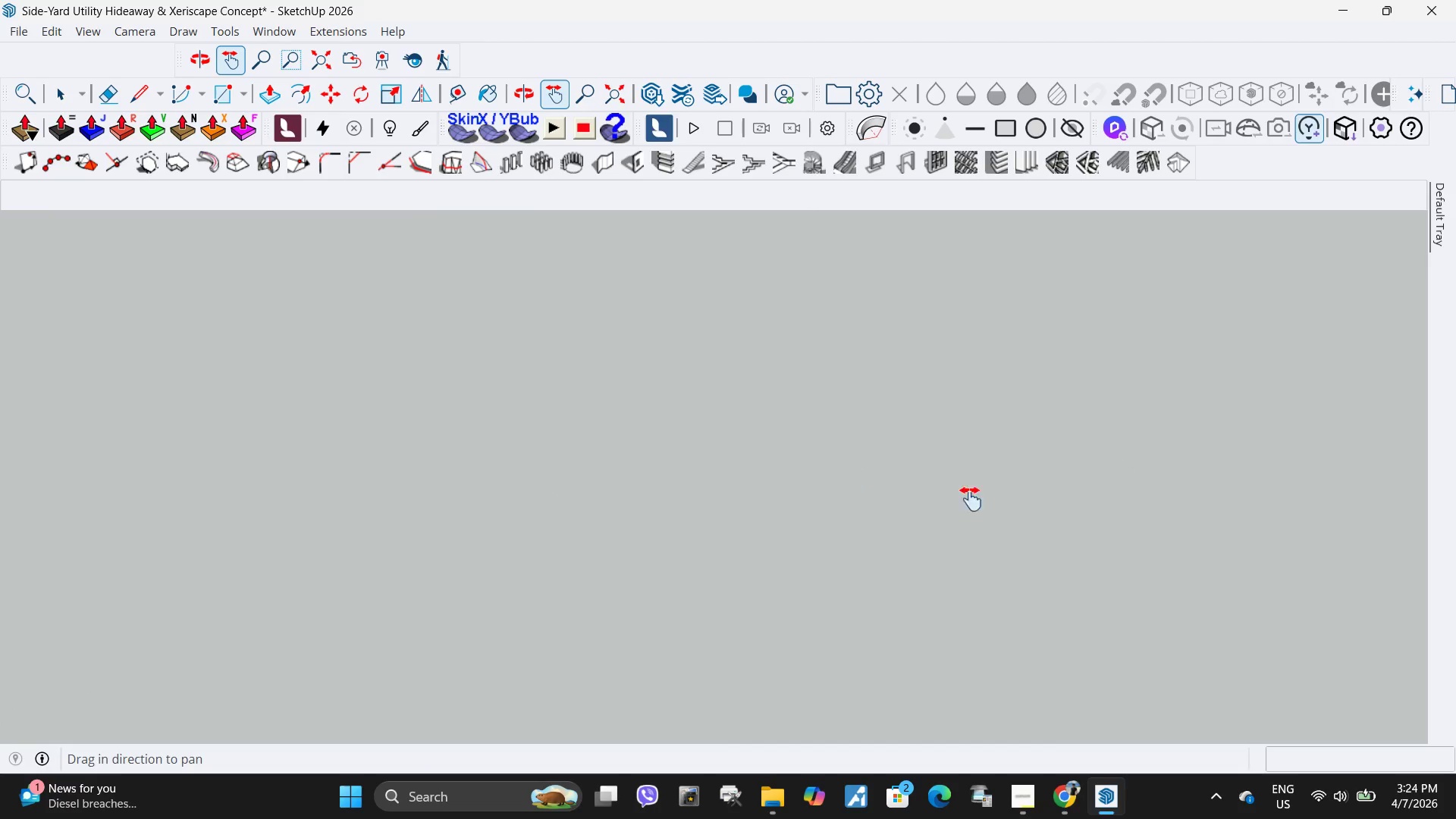 
left_click_drag(start_coordinate=[1165, 453], to_coordinate=[480, 379])
 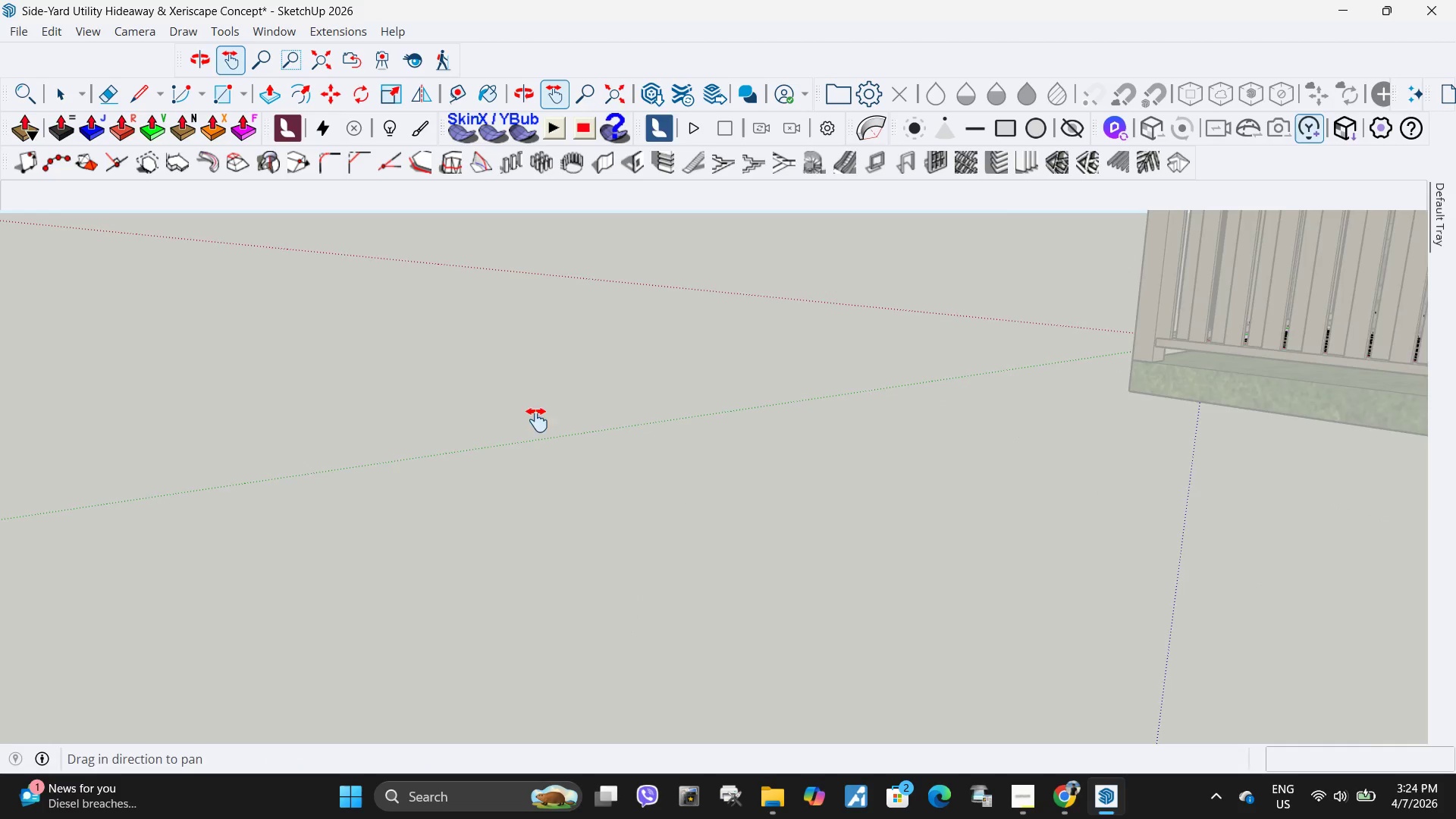 
scroll: coordinate [581, 504], scroll_direction: down, amount: 16.0
 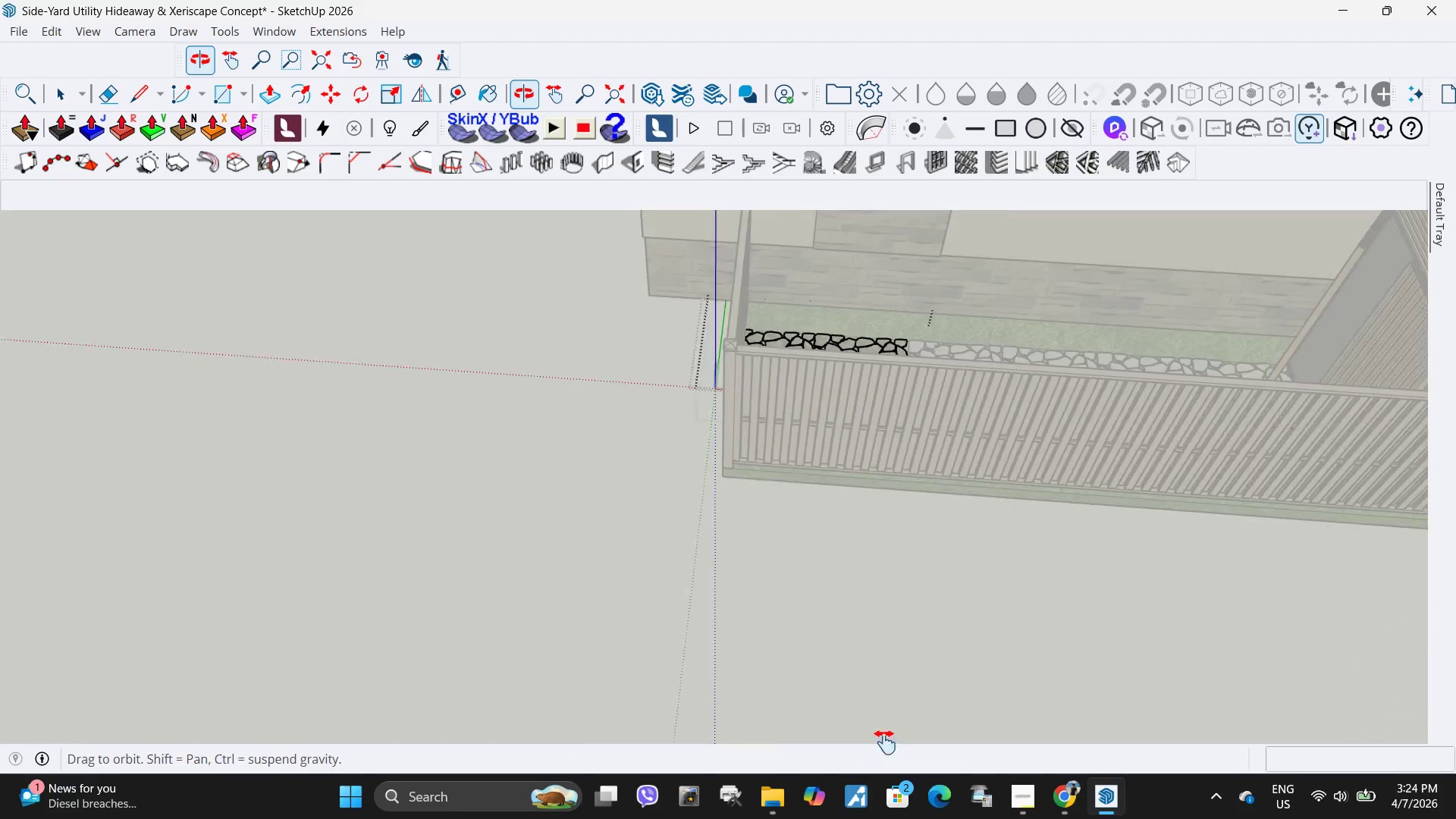 
scroll: coordinate [639, 528], scroll_direction: up, amount: 19.0
 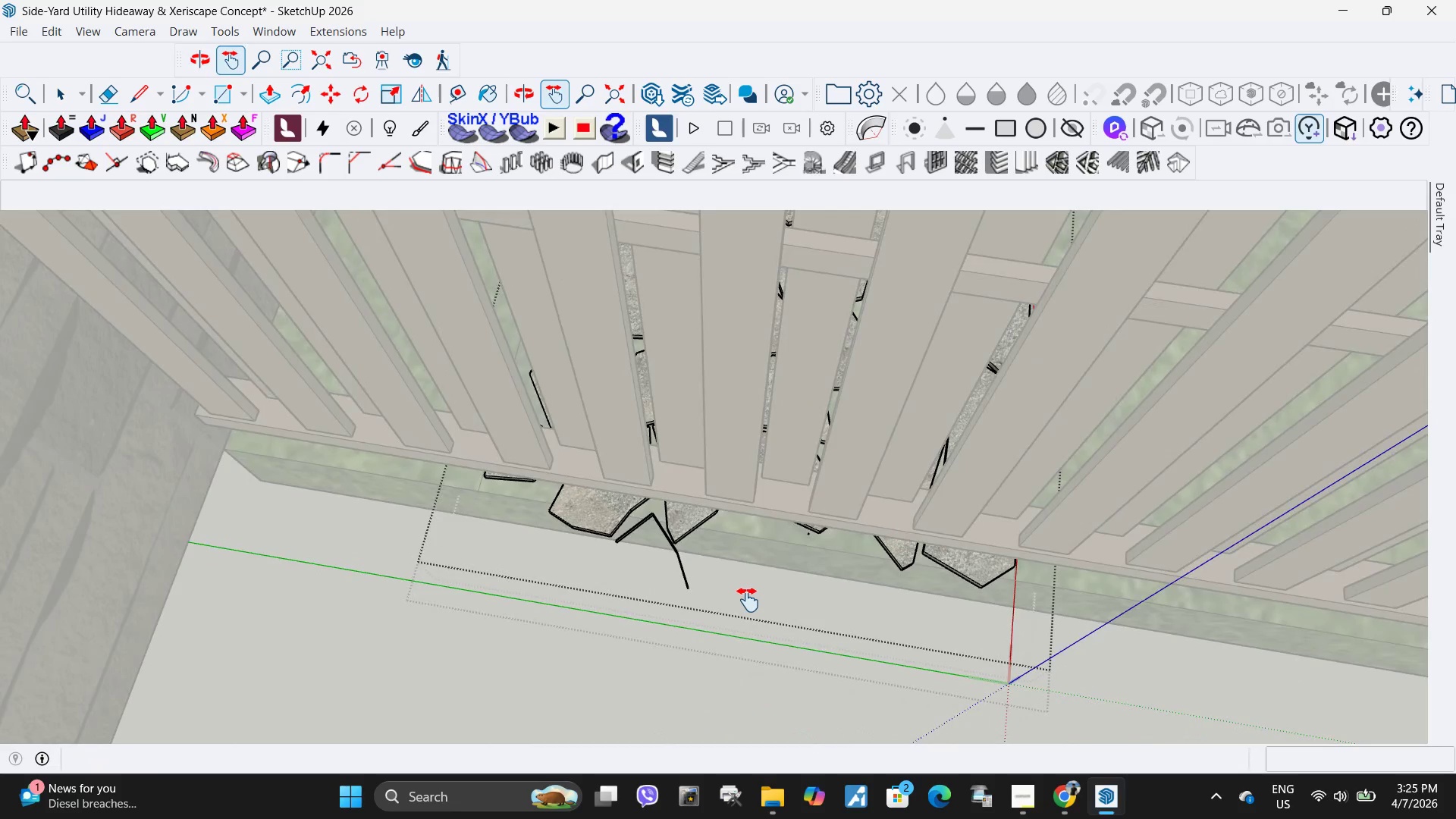 
key(Space)
 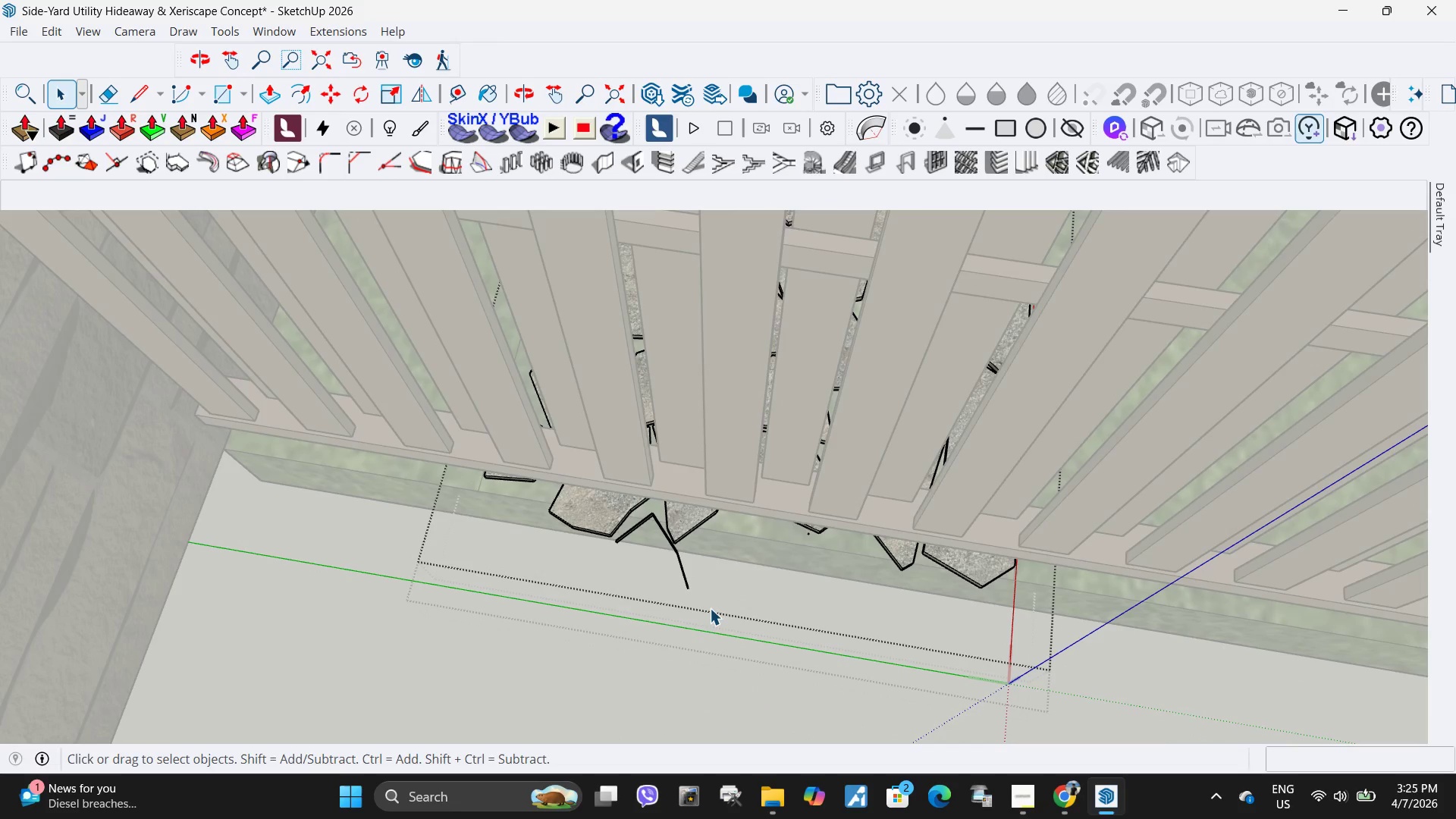 
left_click_drag(start_coordinate=[710, 607], to_coordinate=[673, 563])
 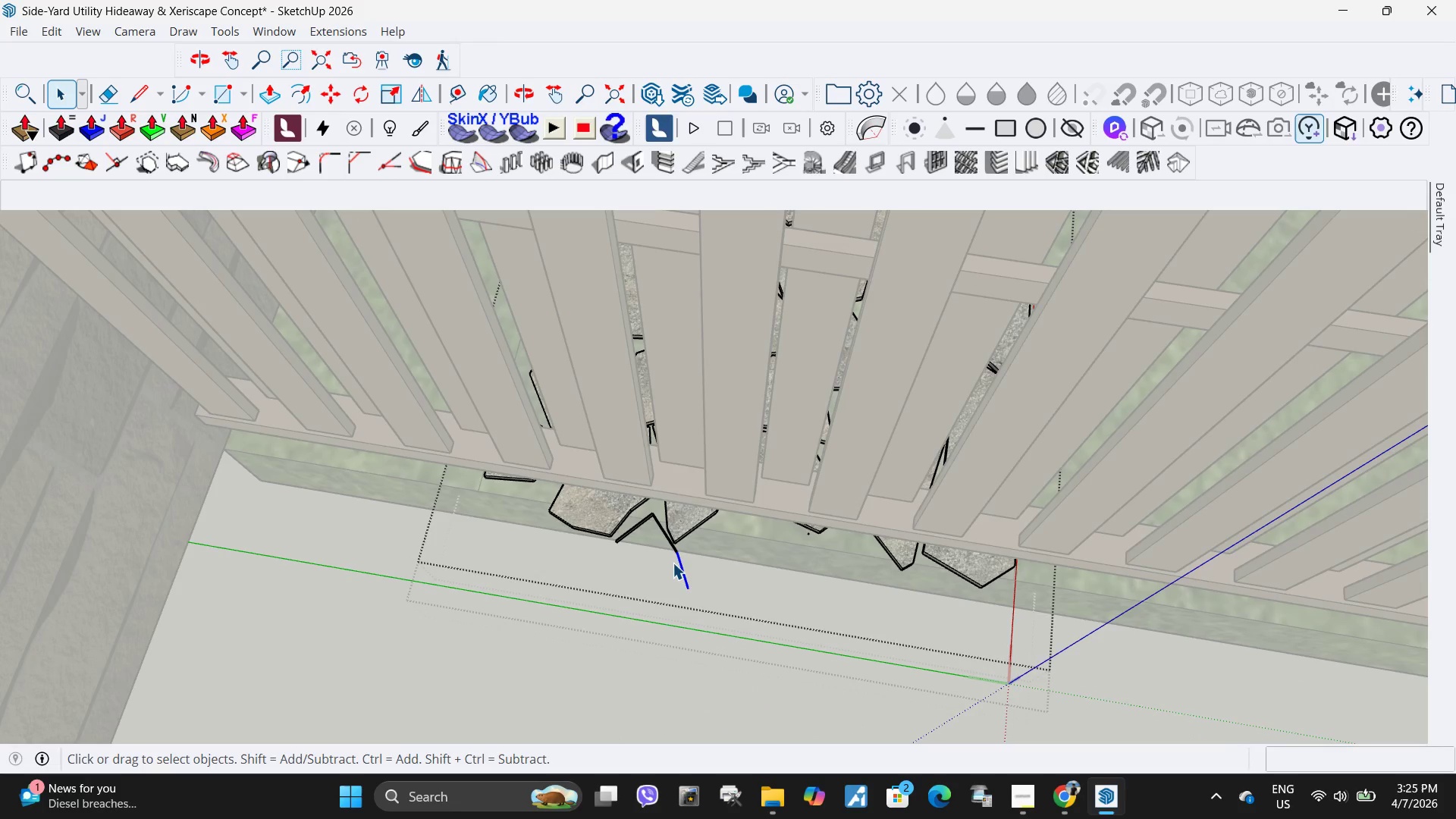 
key(Delete)
 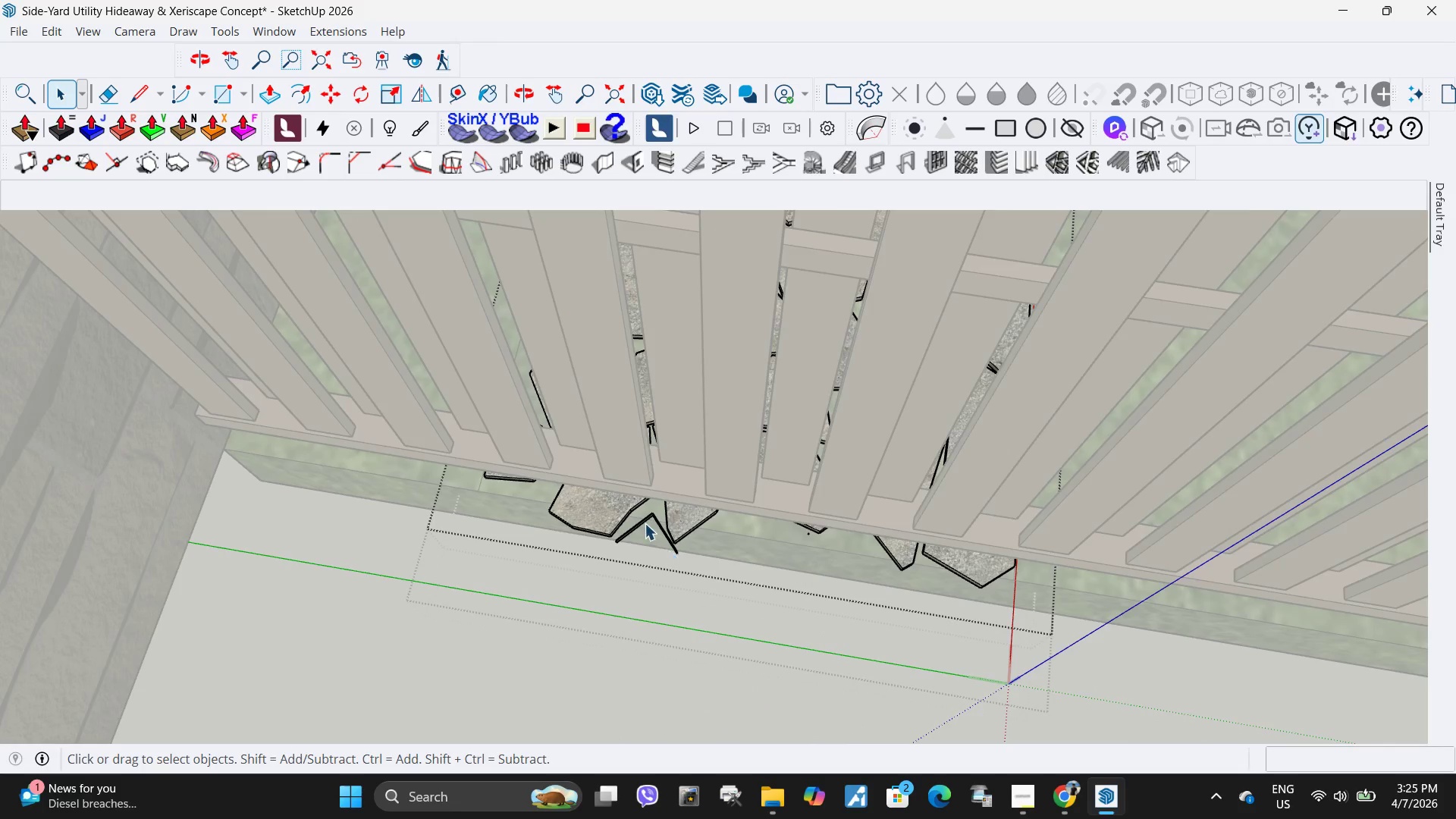 
left_click_drag(start_coordinate=[641, 531], to_coordinate=[604, 474])
 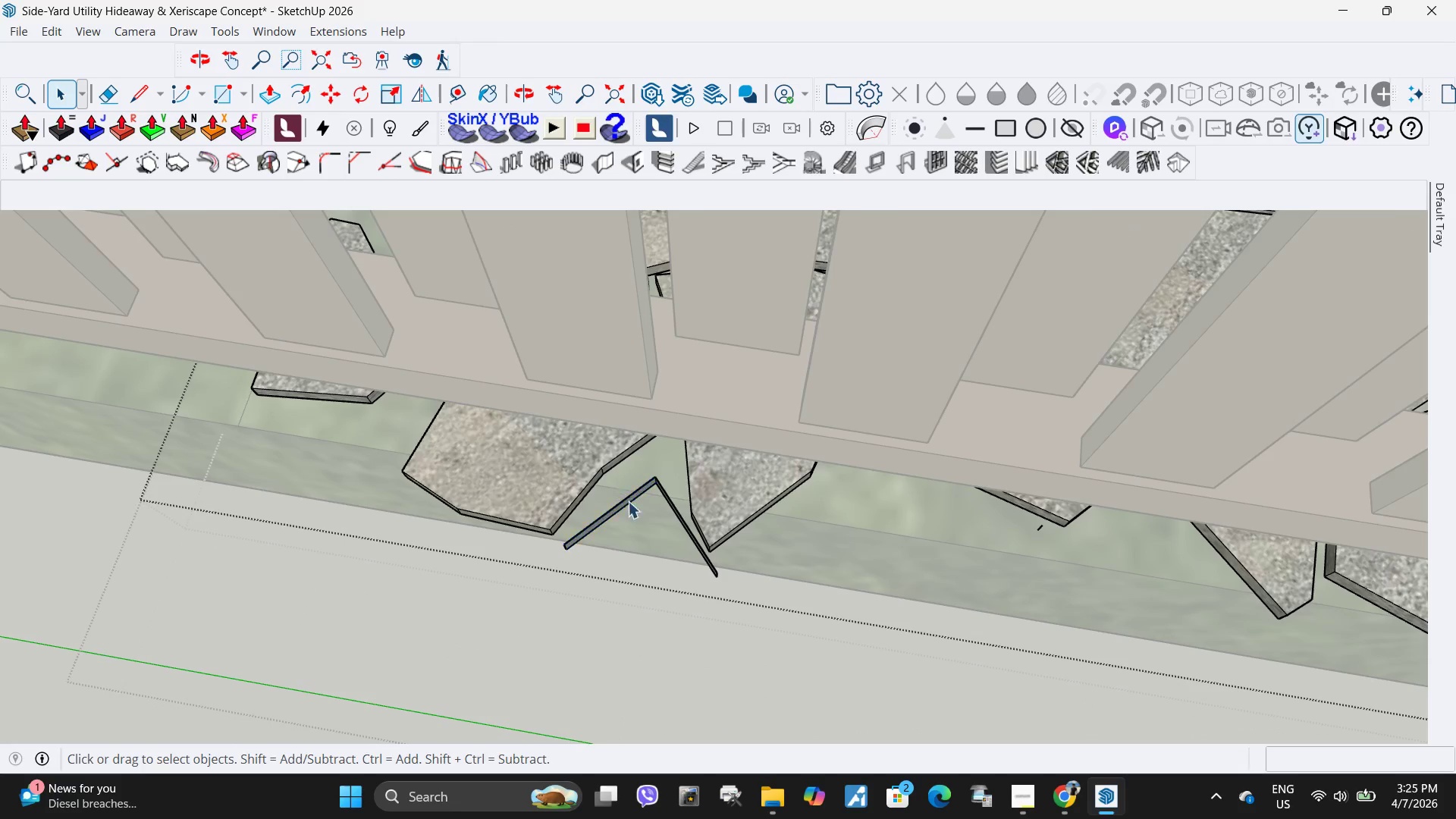 
scroll: coordinate [664, 571], scroll_direction: up, amount: 8.0
 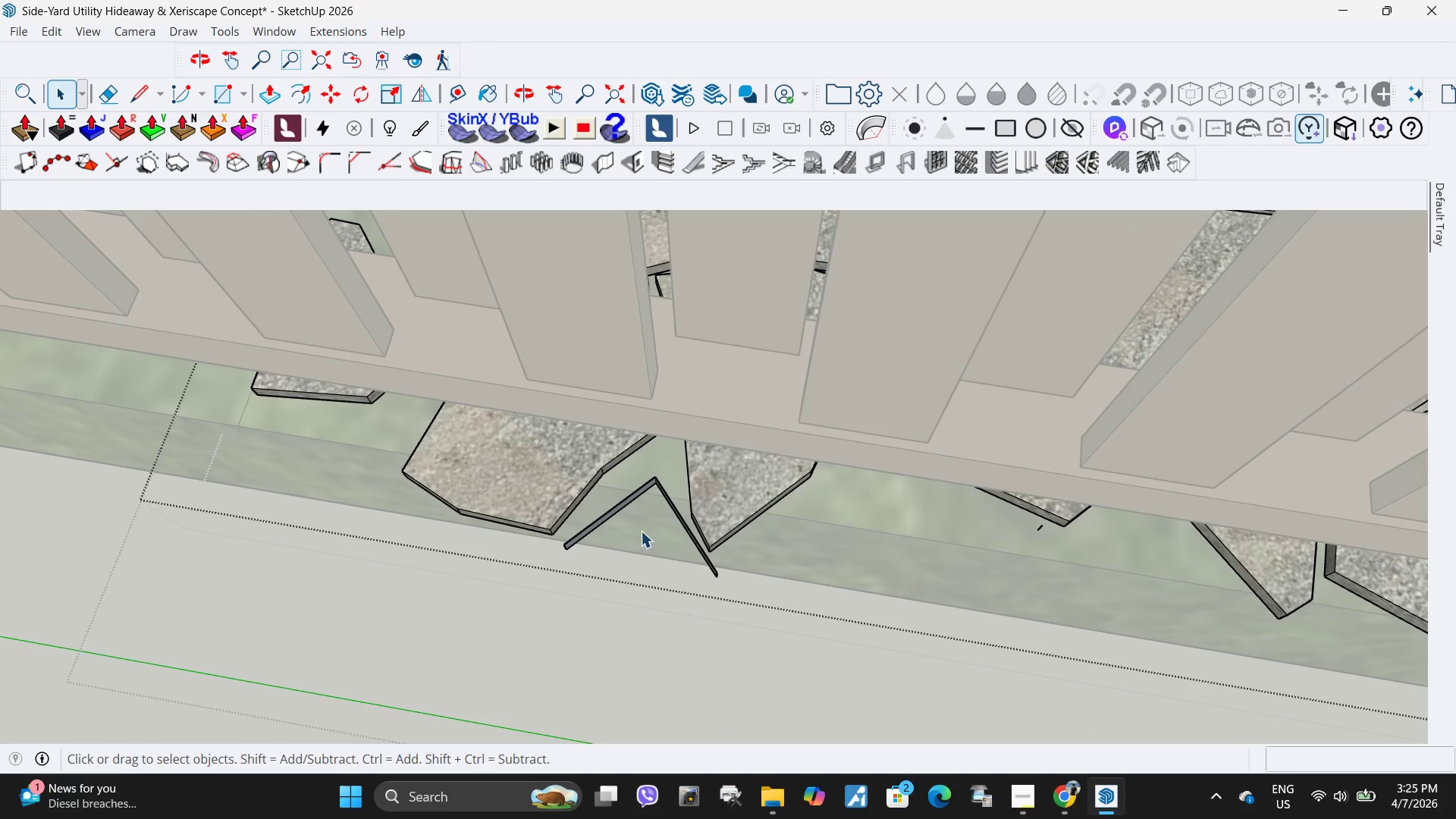 
key(Delete)
 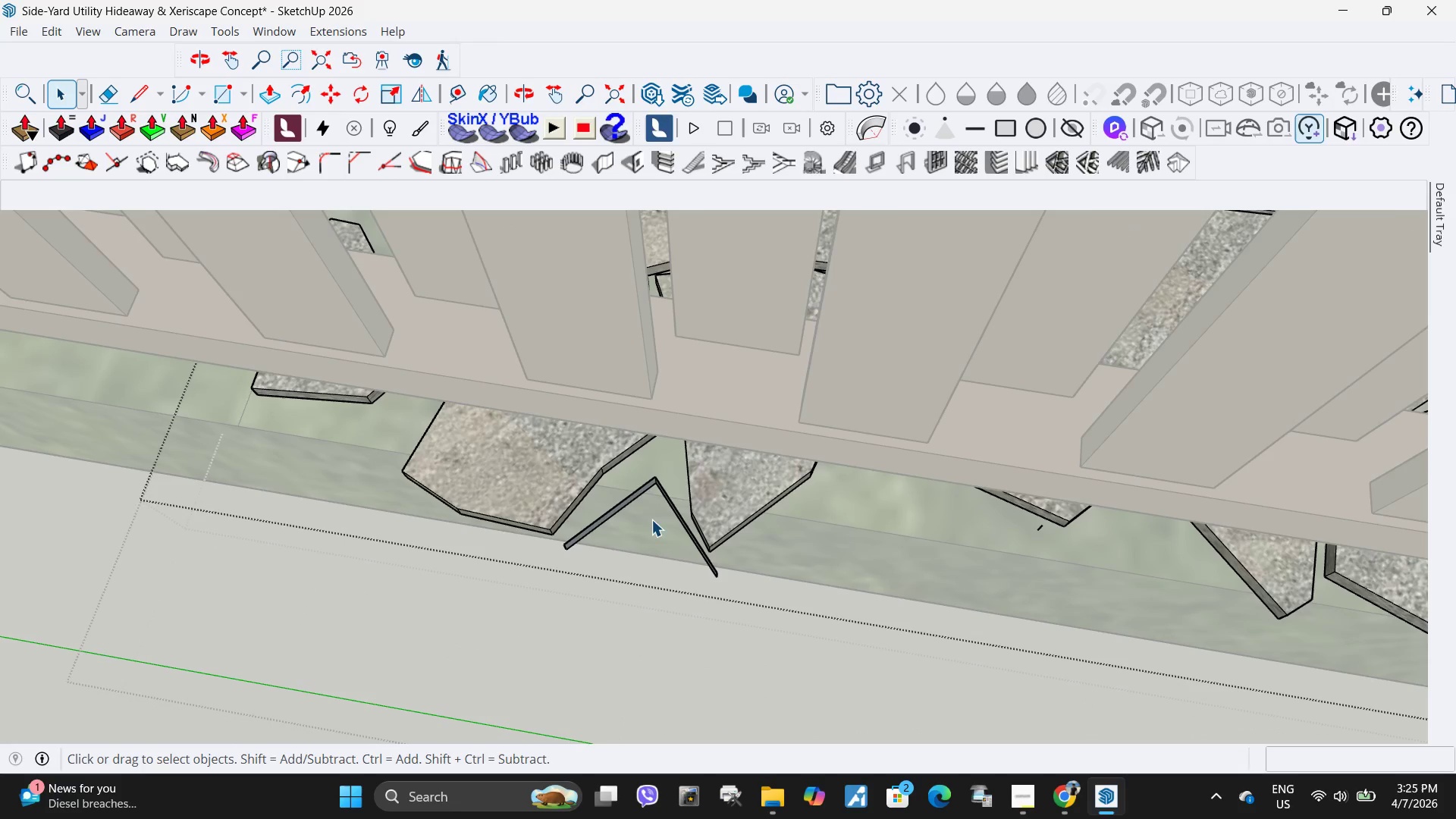 
left_click_drag(start_coordinate=[651, 519], to_coordinate=[622, 472])
 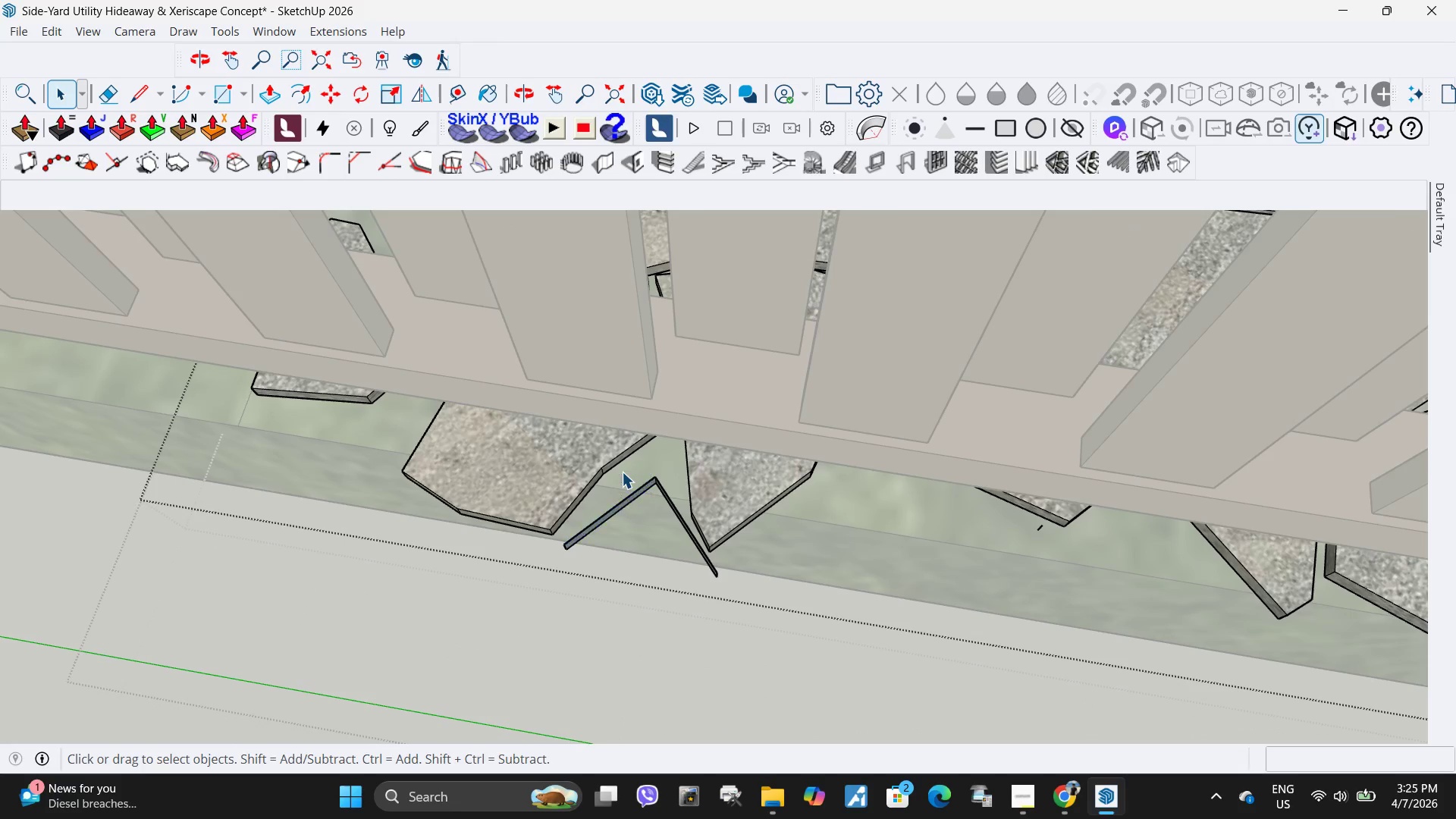 
double_click([622, 472])
 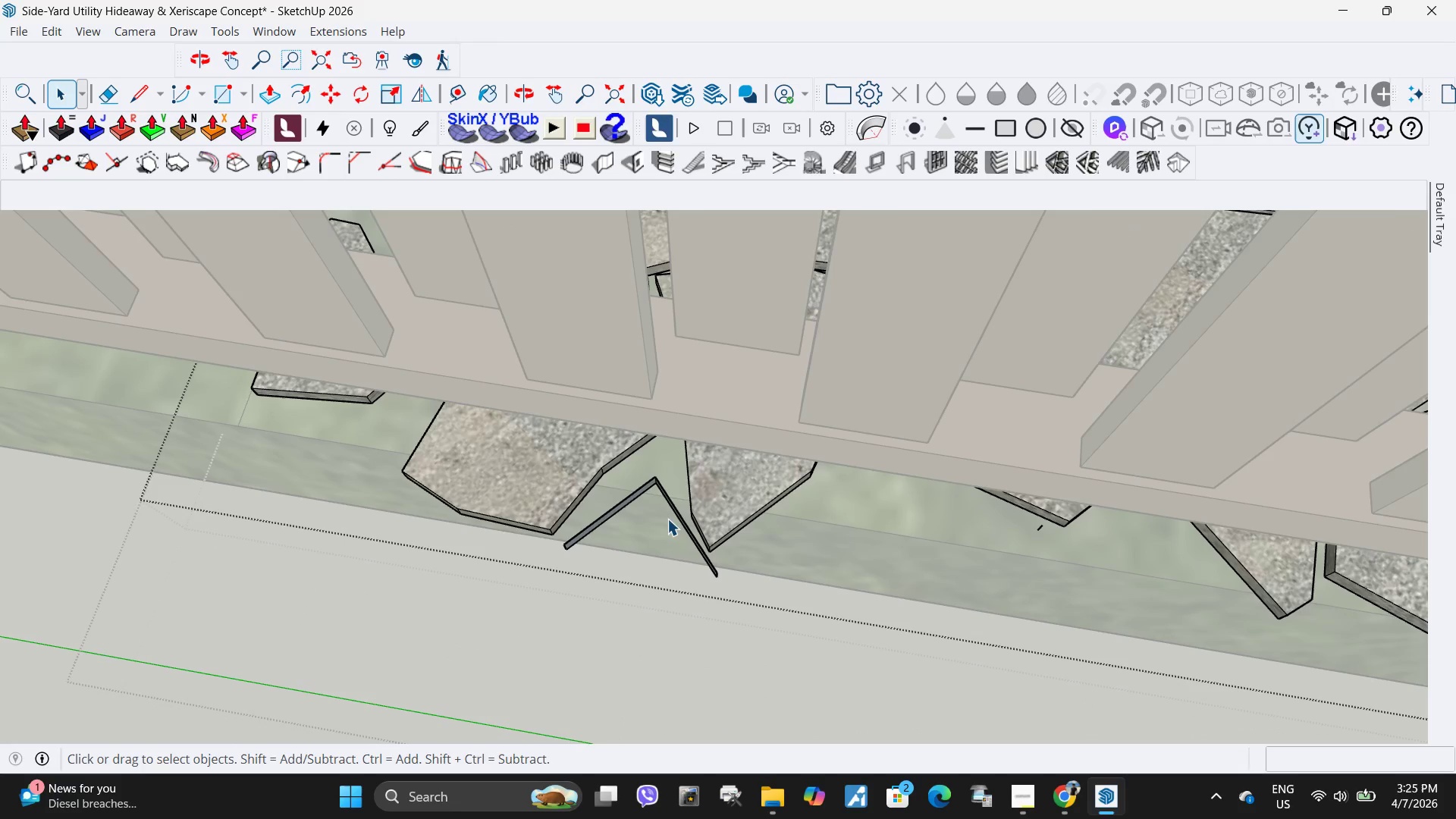 
left_click_drag(start_coordinate=[667, 519], to_coordinate=[632, 466])
 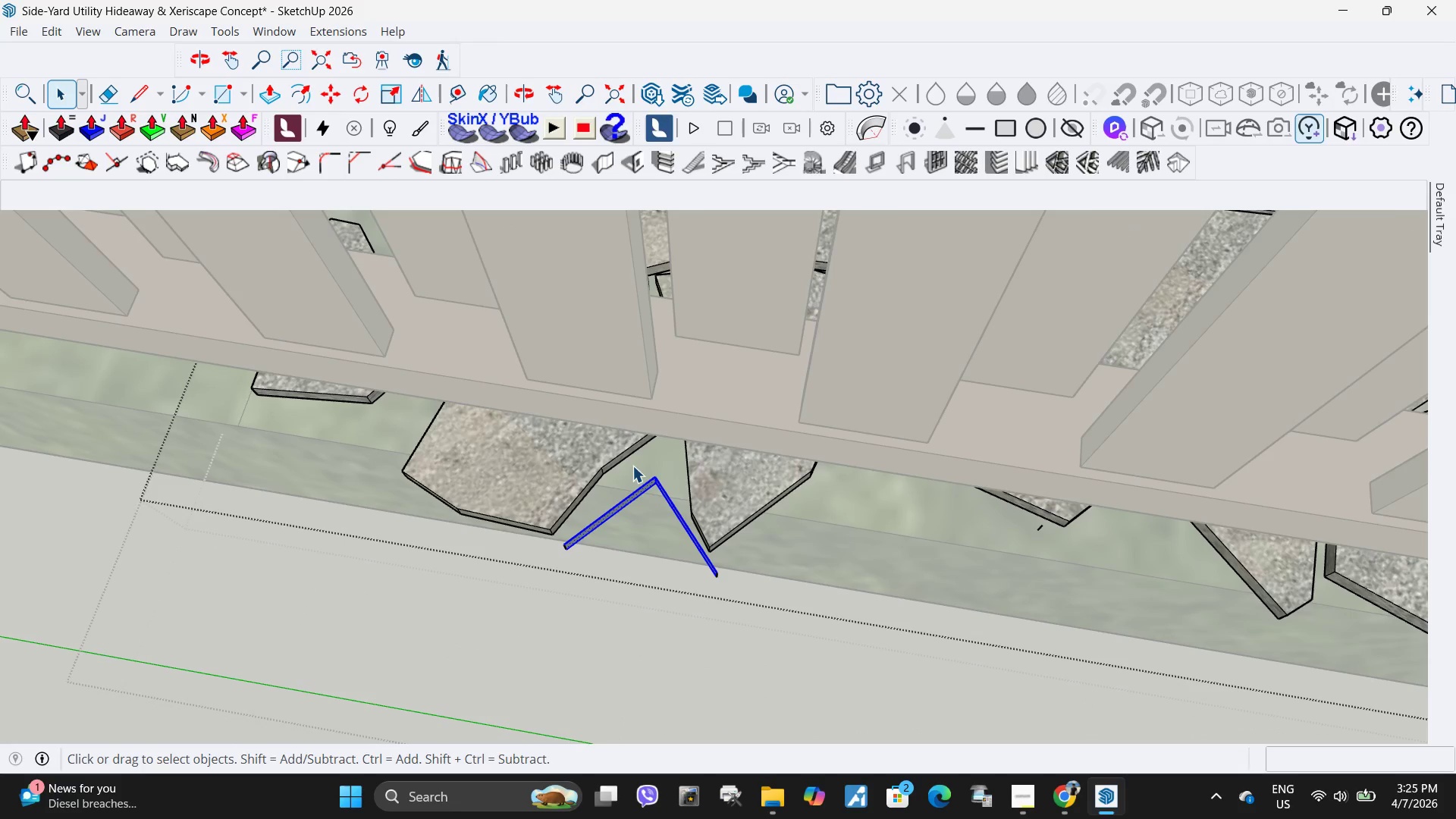 
key(Delete)
 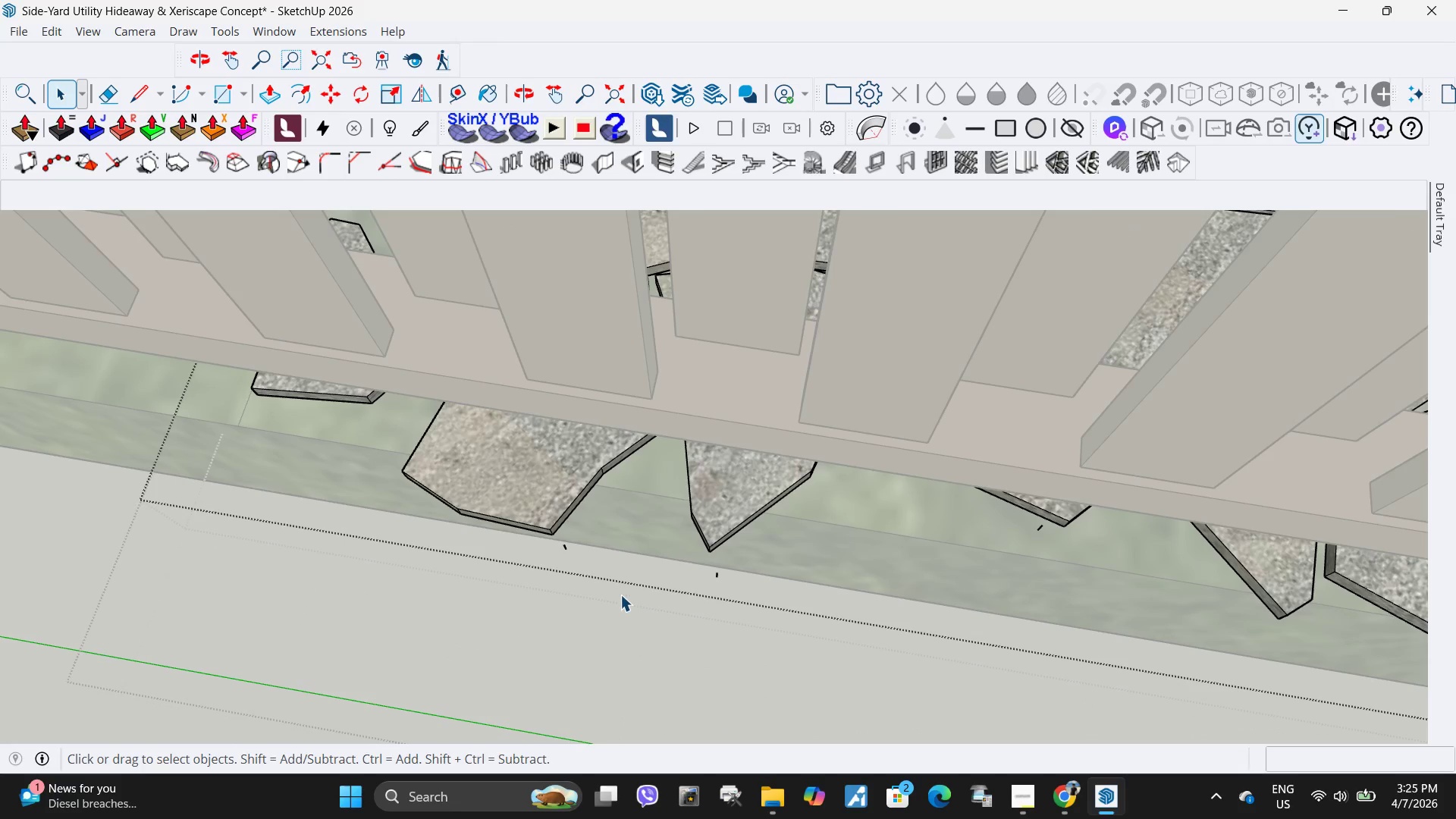 
left_click_drag(start_coordinate=[606, 571], to_coordinate=[558, 538])
 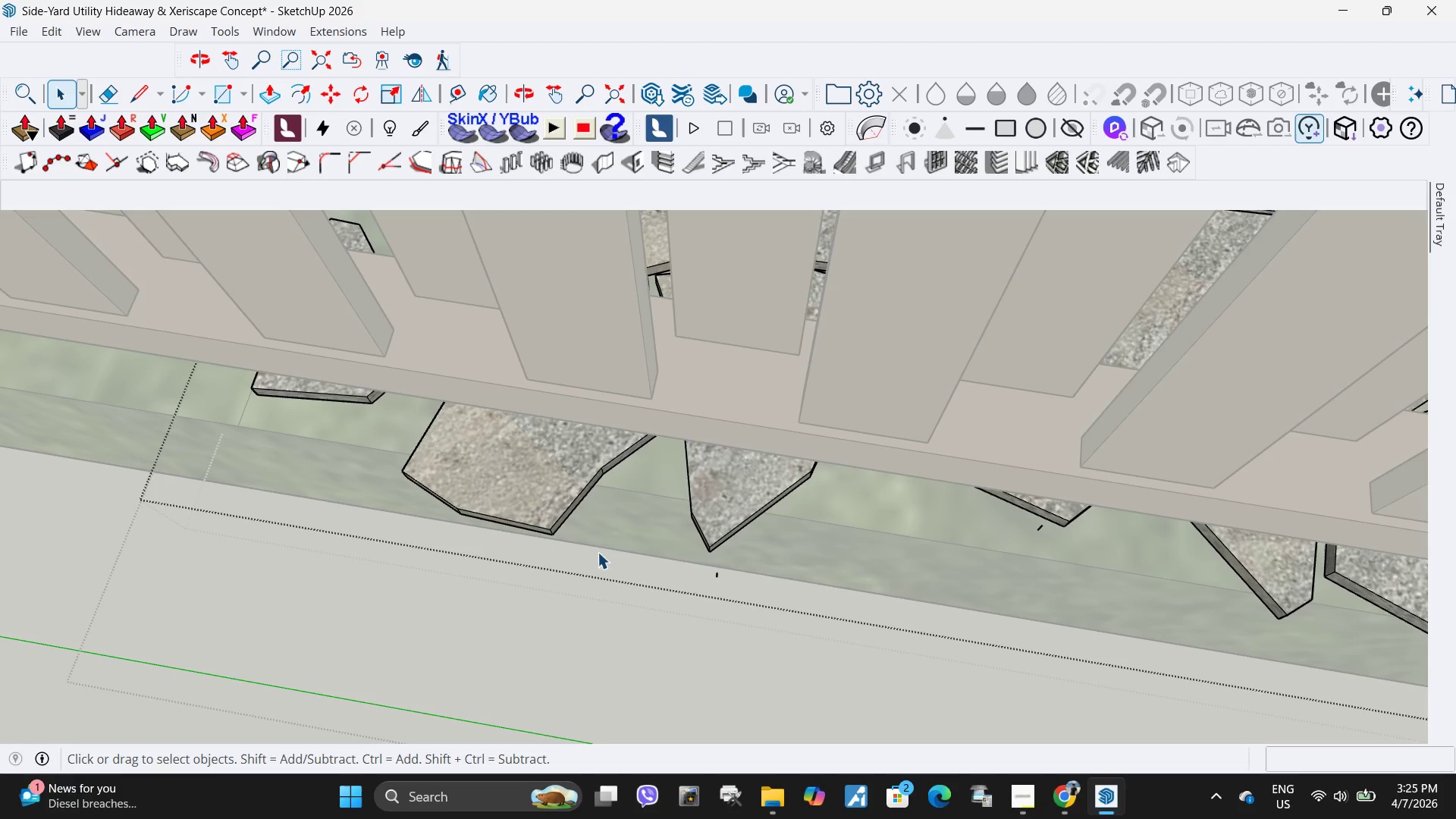 
key(Delete)
 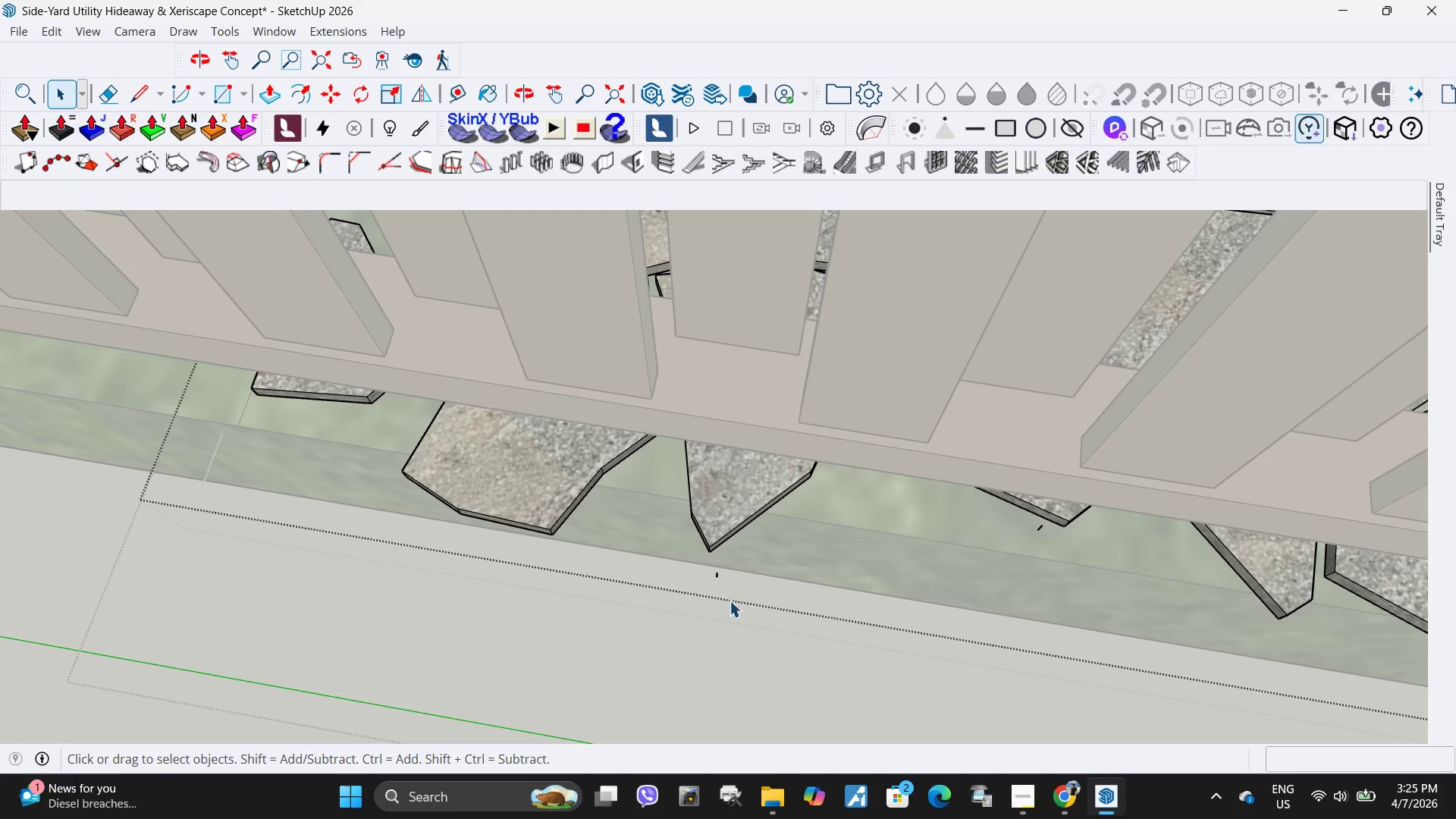 
left_click_drag(start_coordinate=[730, 601], to_coordinate=[698, 563])
 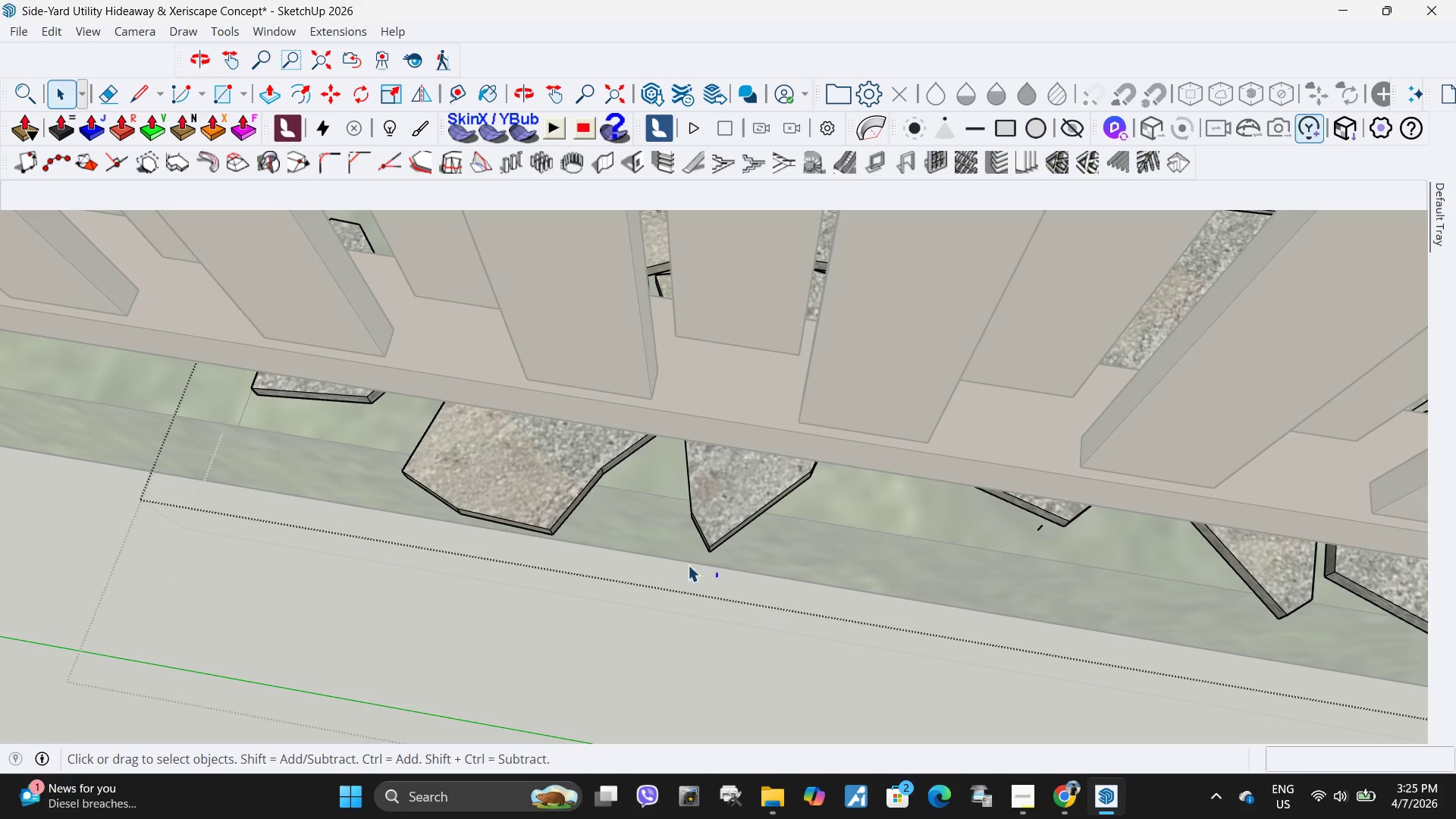 
key(Delete)
 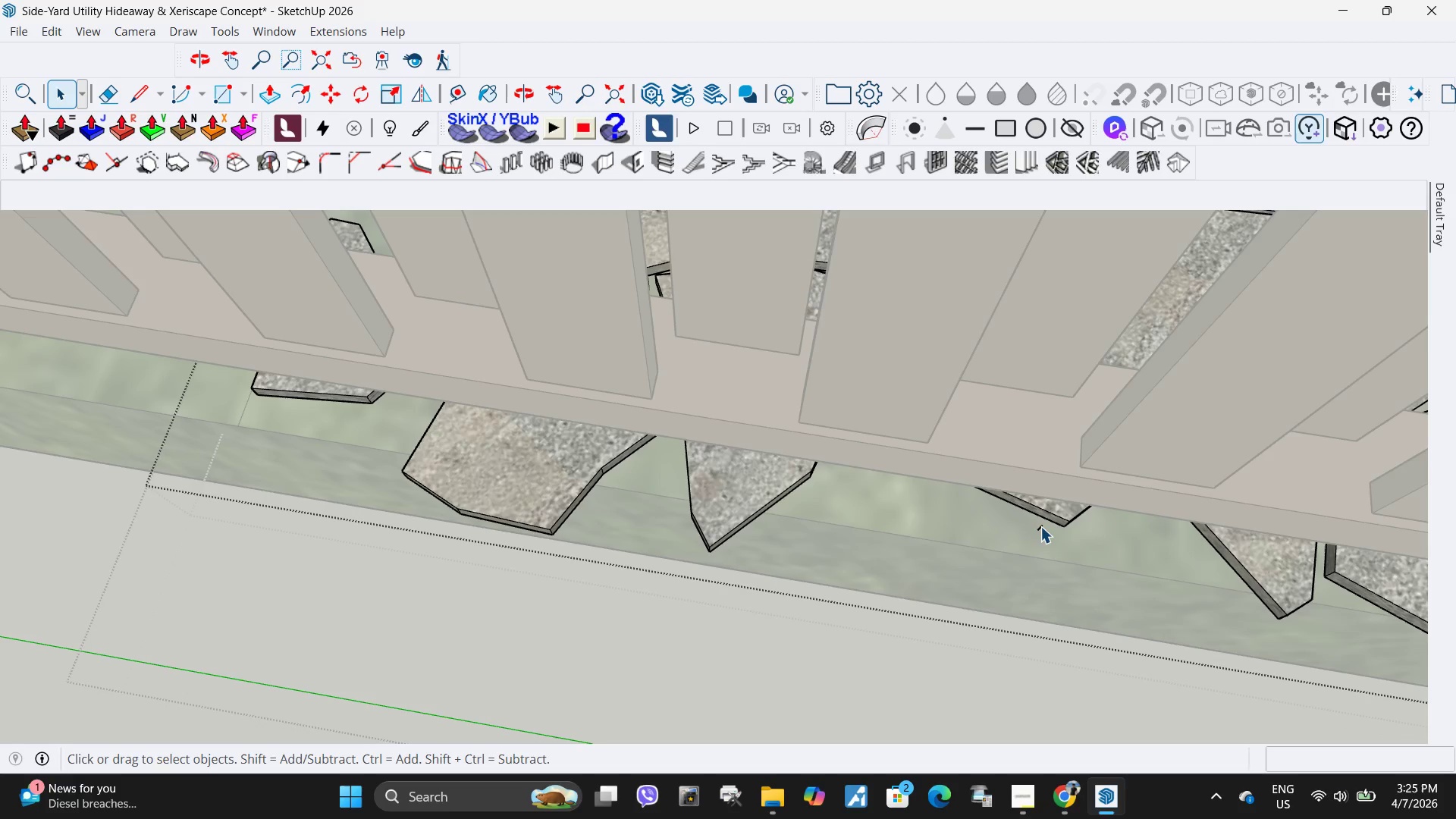 
left_click([1040, 528])
 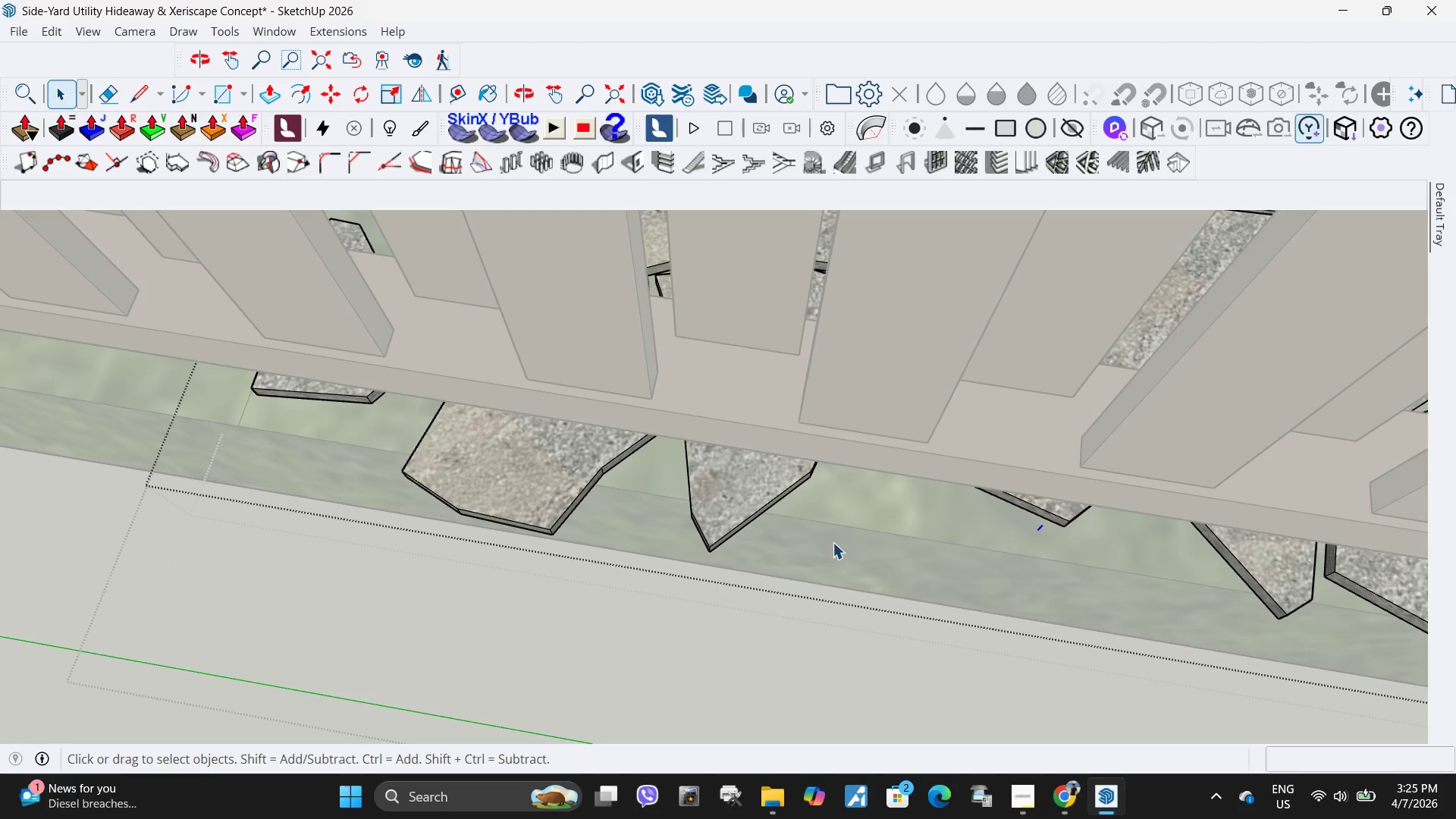 
key(Delete)
 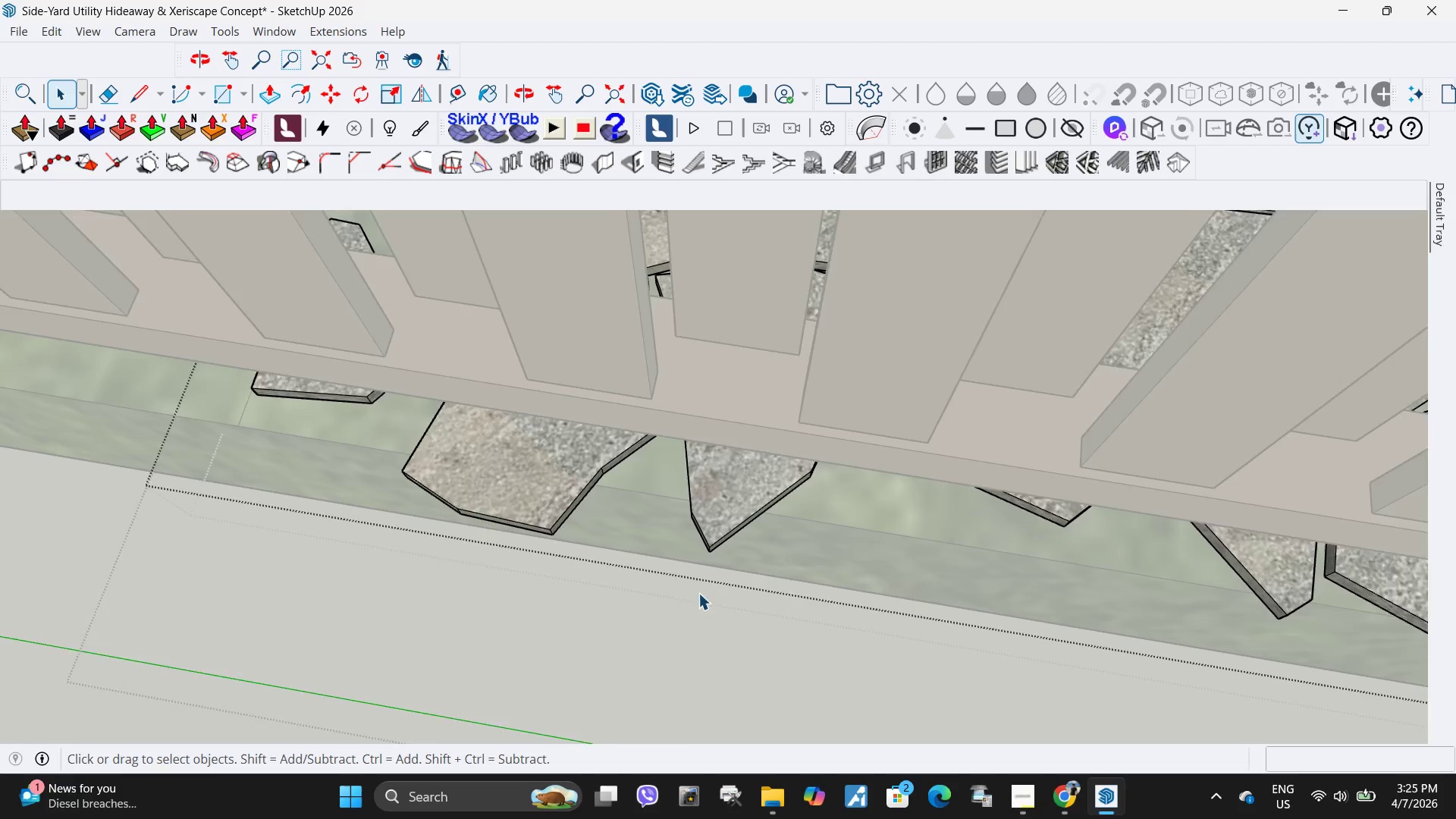 
scroll: coordinate [611, 585], scroll_direction: down, amount: 8.0
 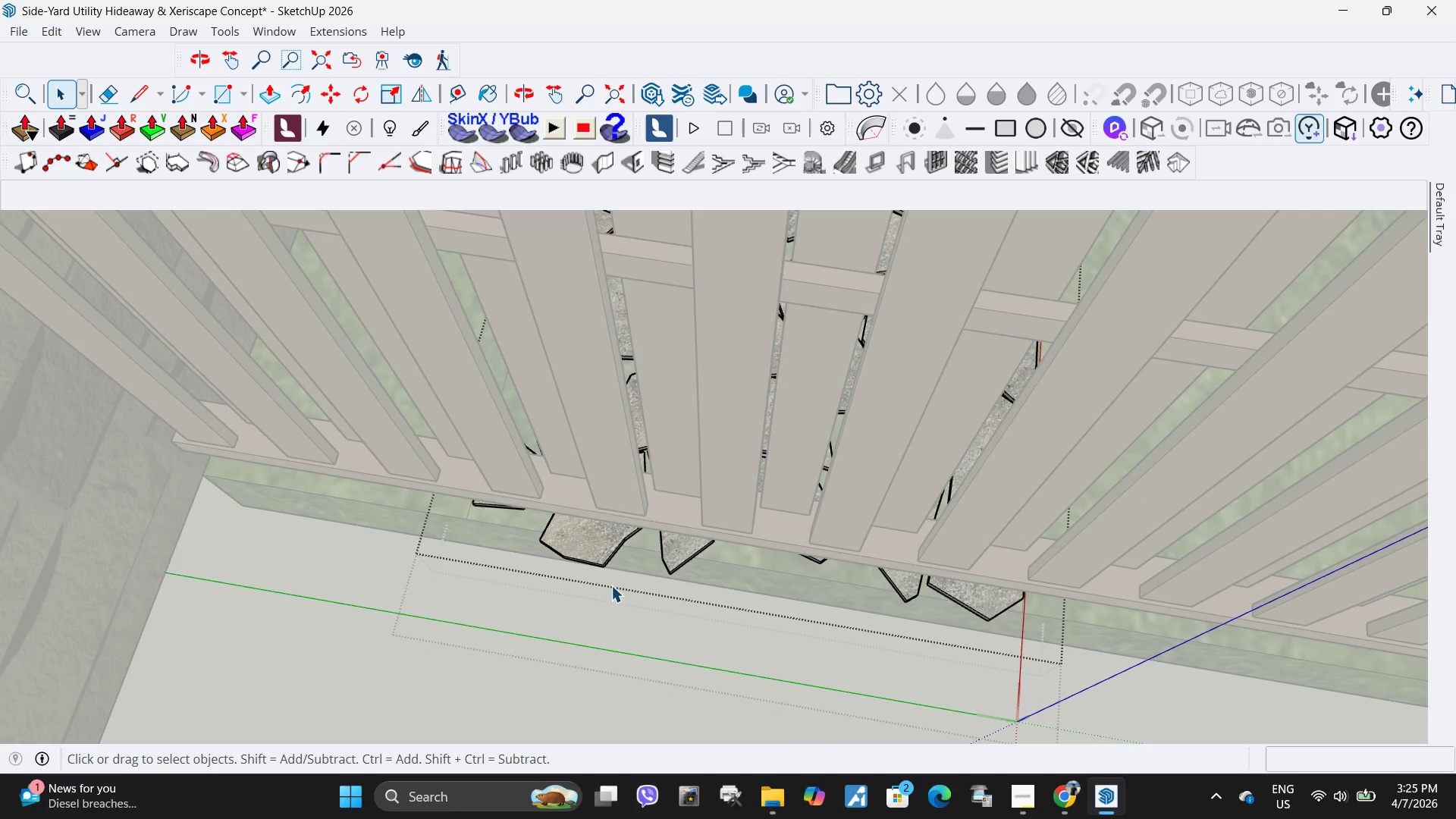 
key(Escape)
 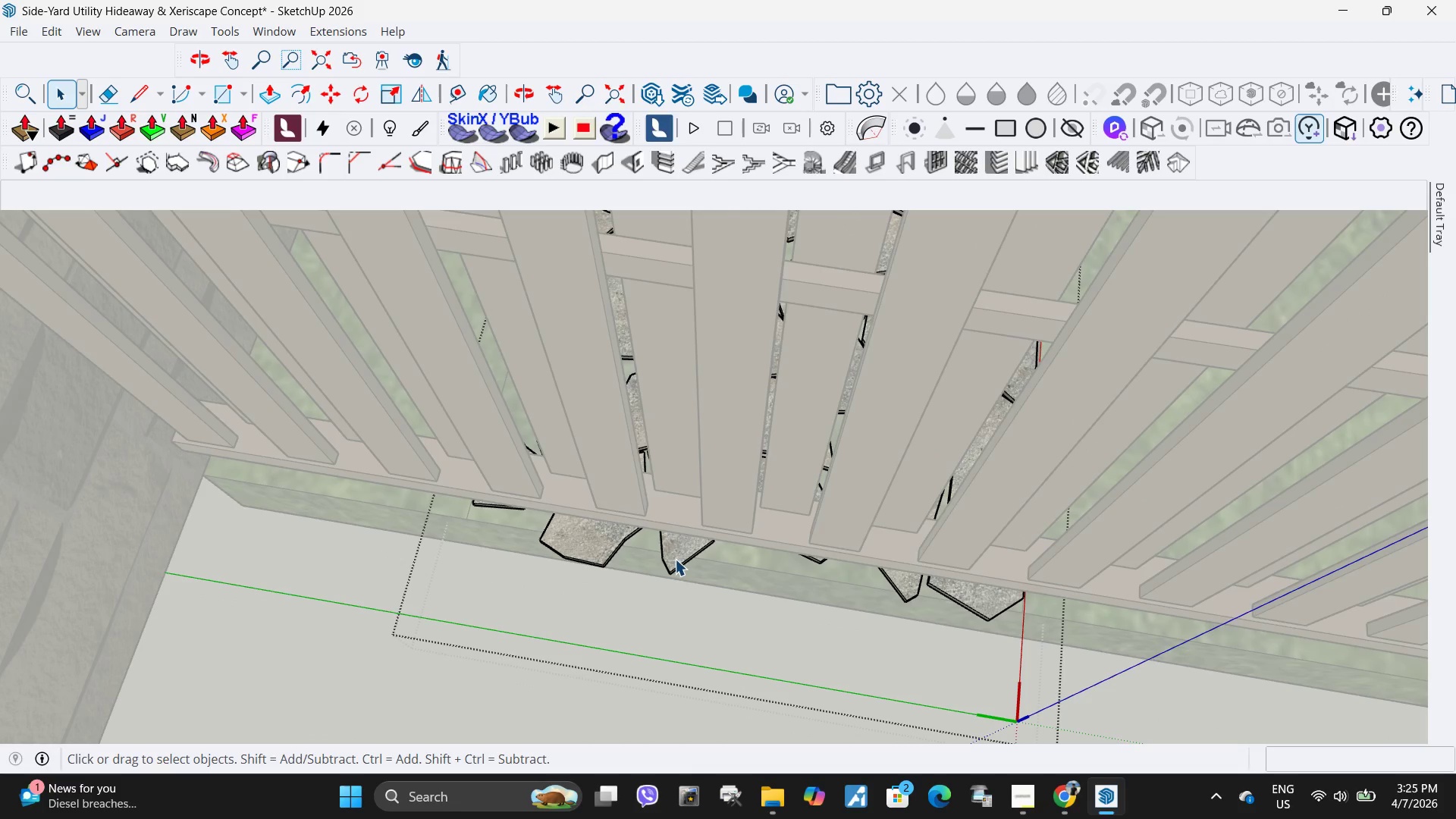 
key(Escape)
 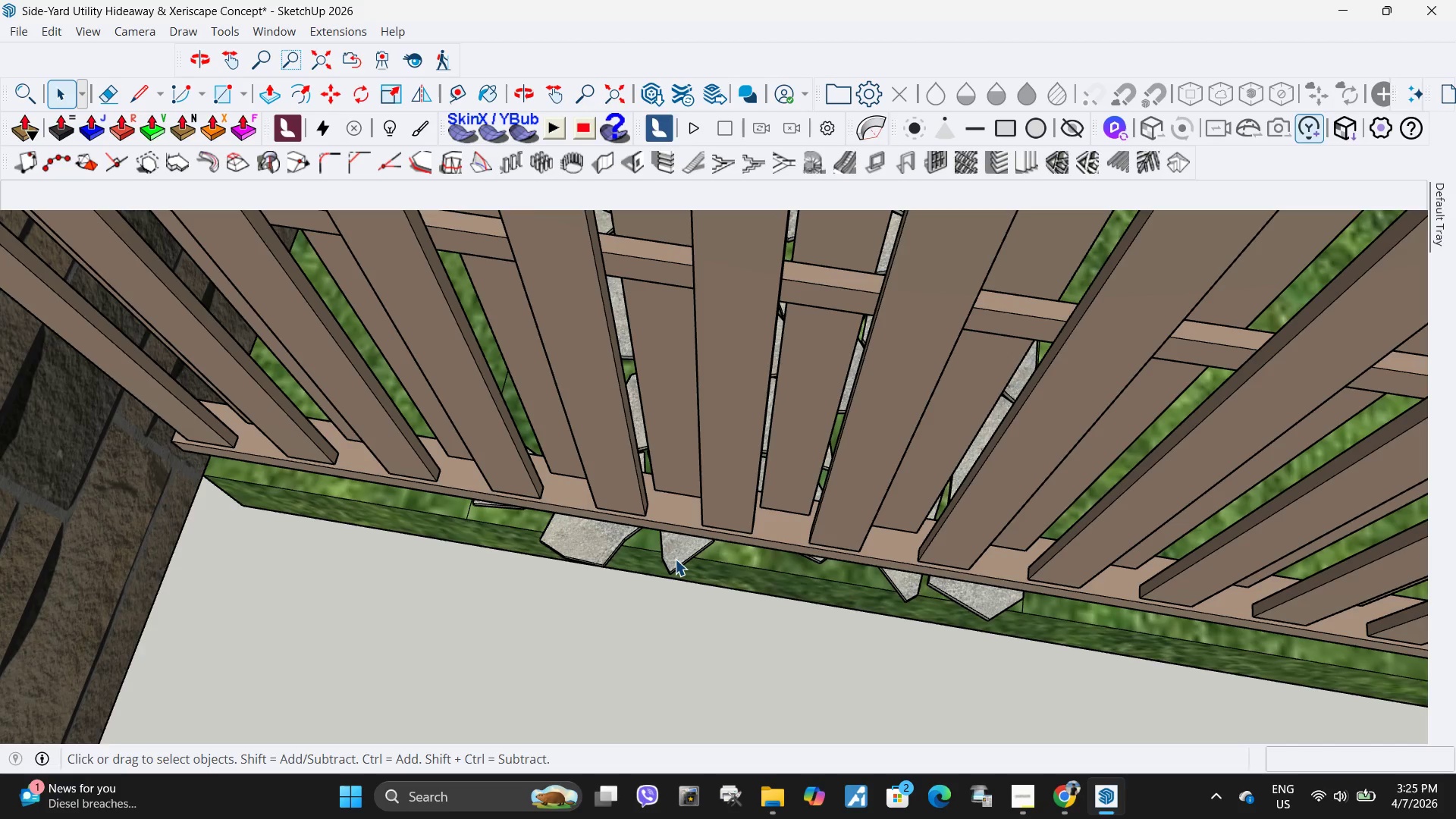 
left_click([675, 559])
 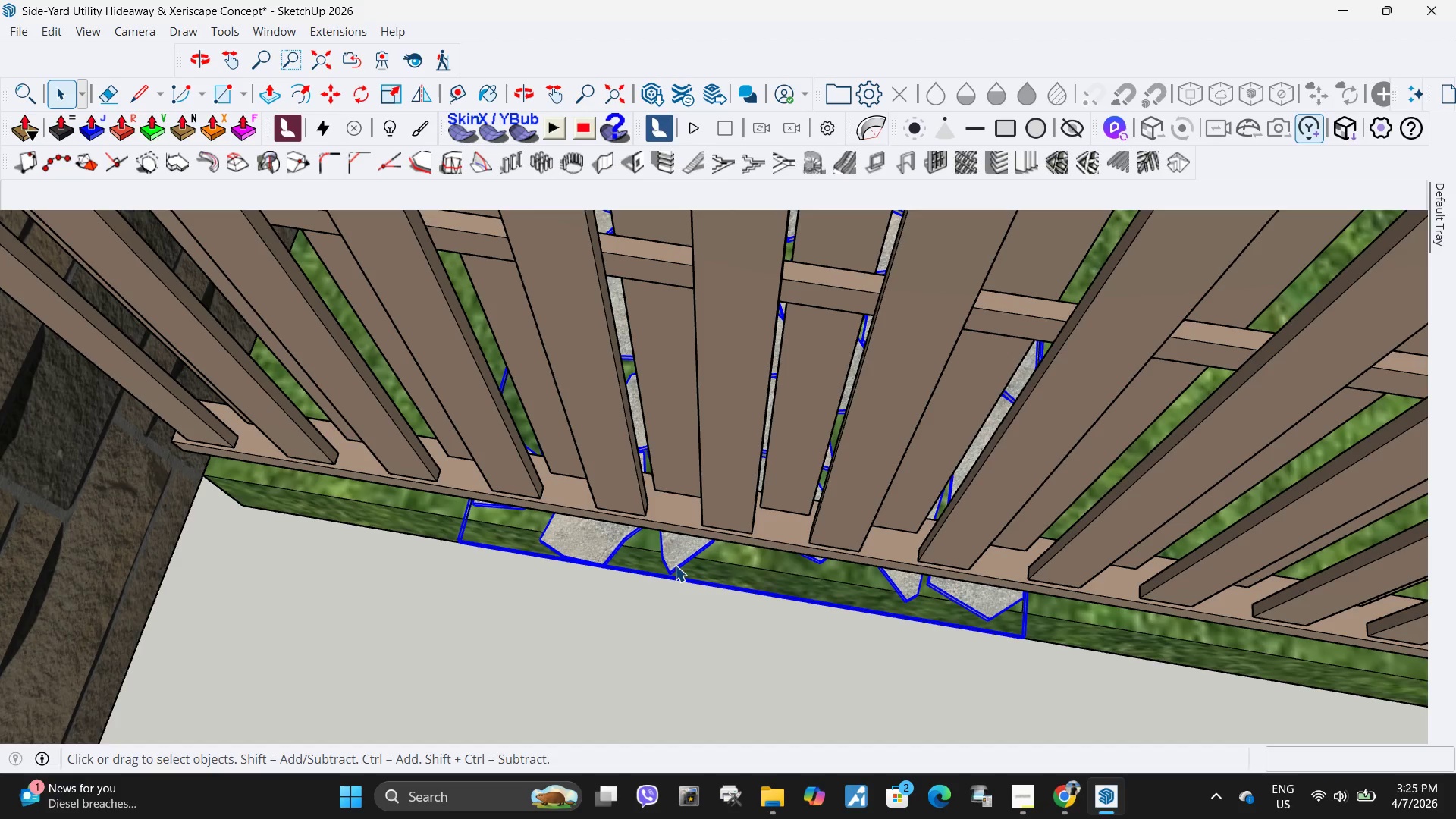 
key(S)
 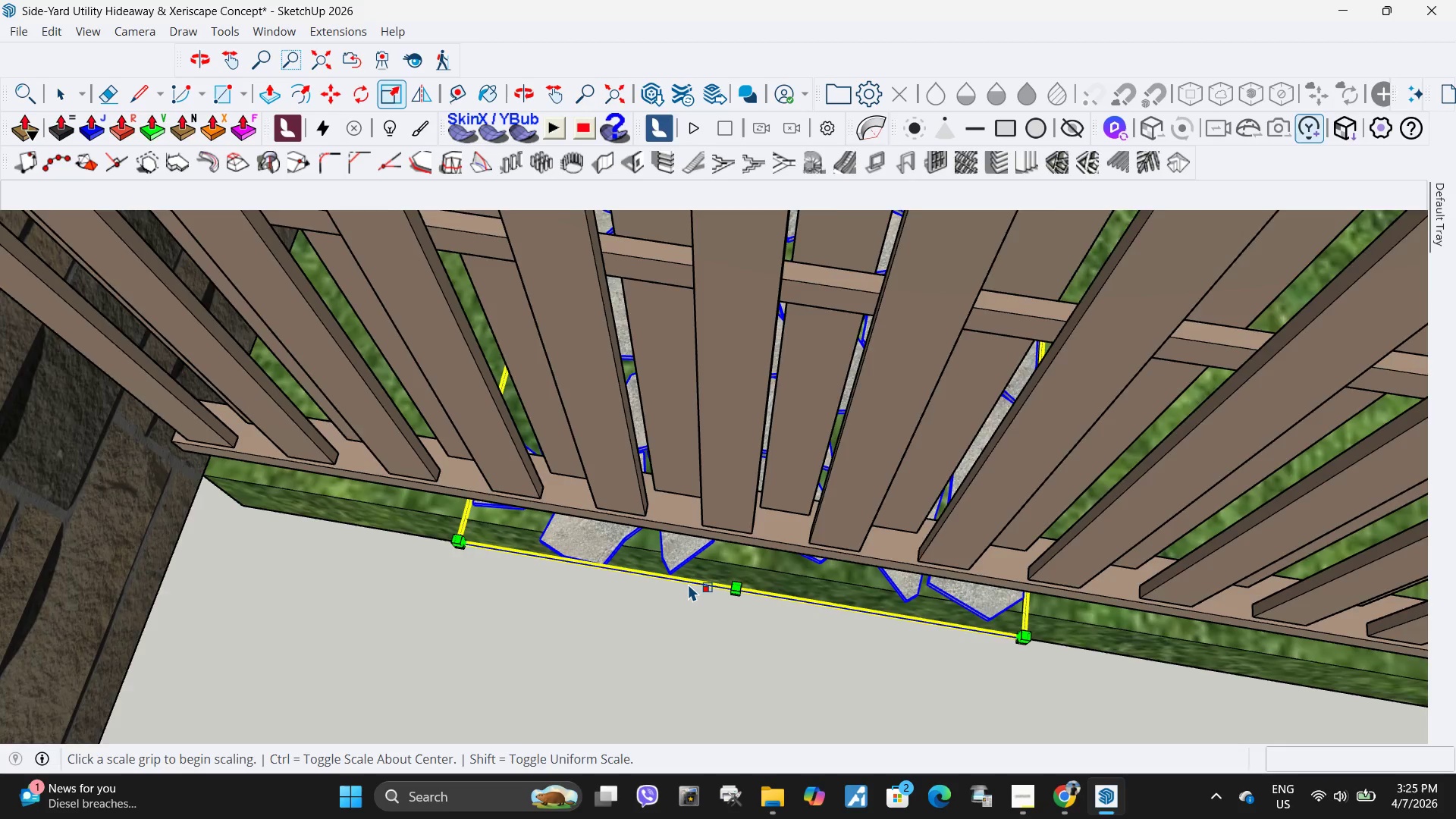 
scroll: coordinate [769, 605], scroll_direction: up, amount: 7.0
 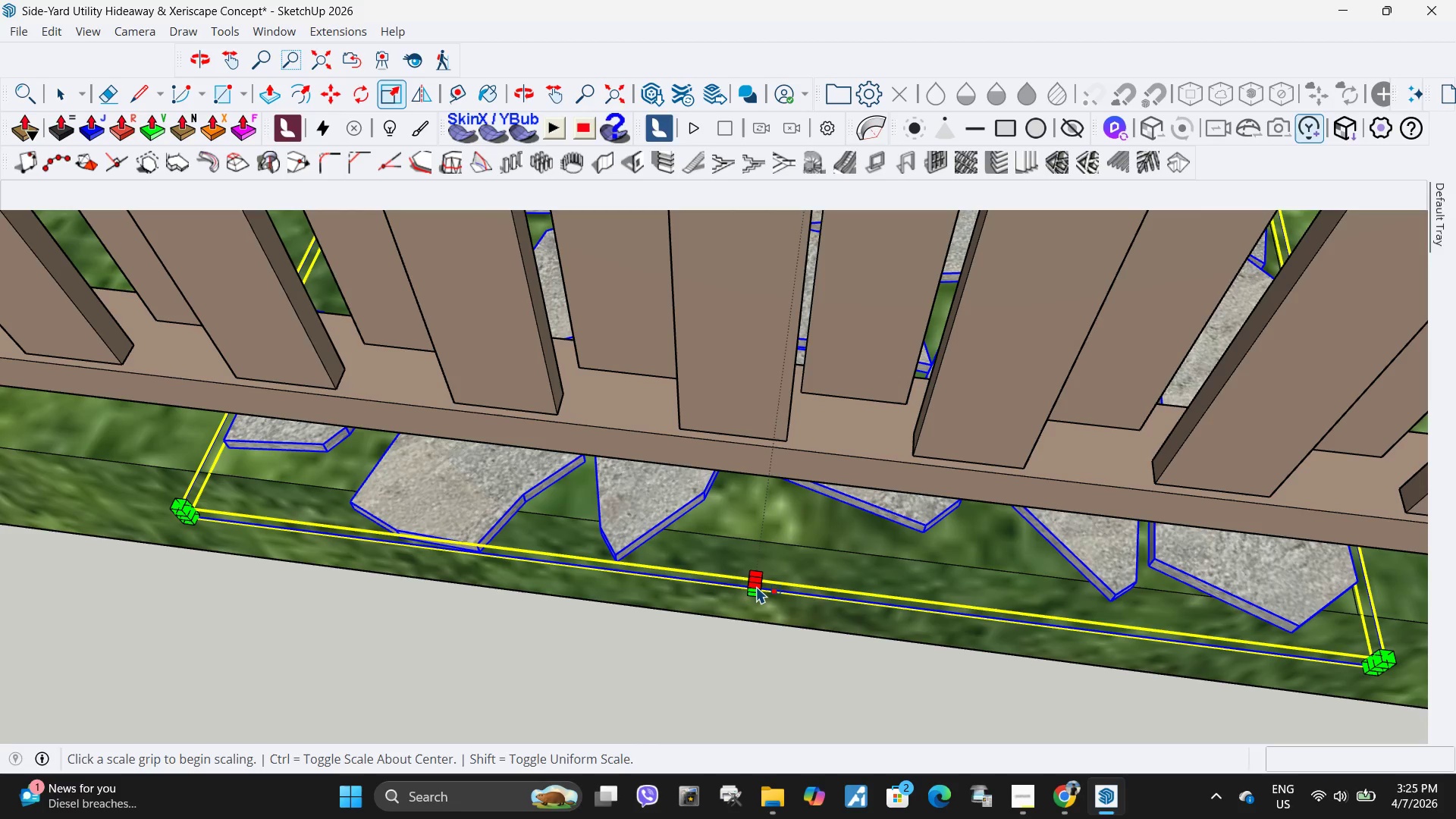 
left_click([754, 590])
 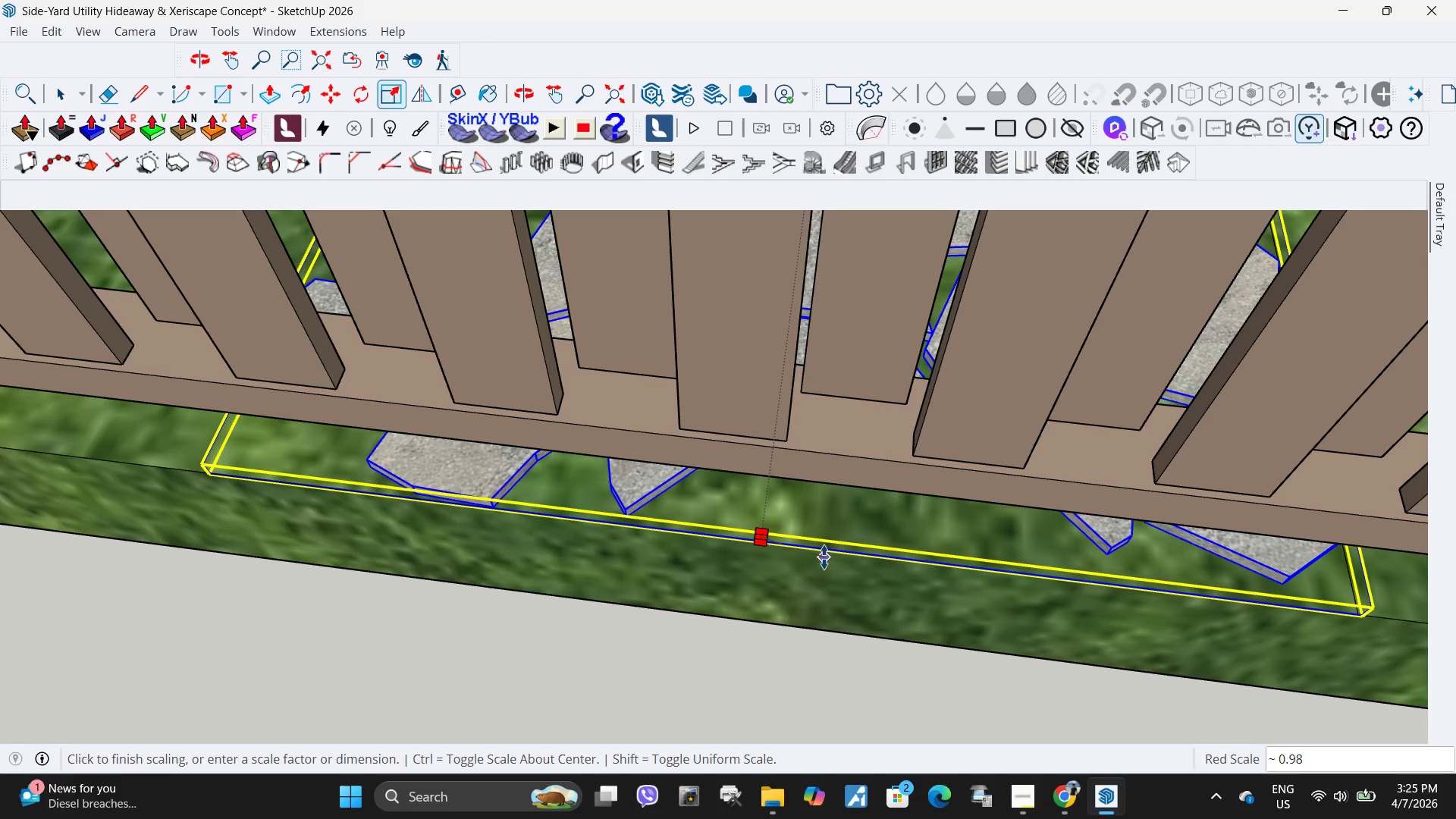 
left_click([824, 557])
 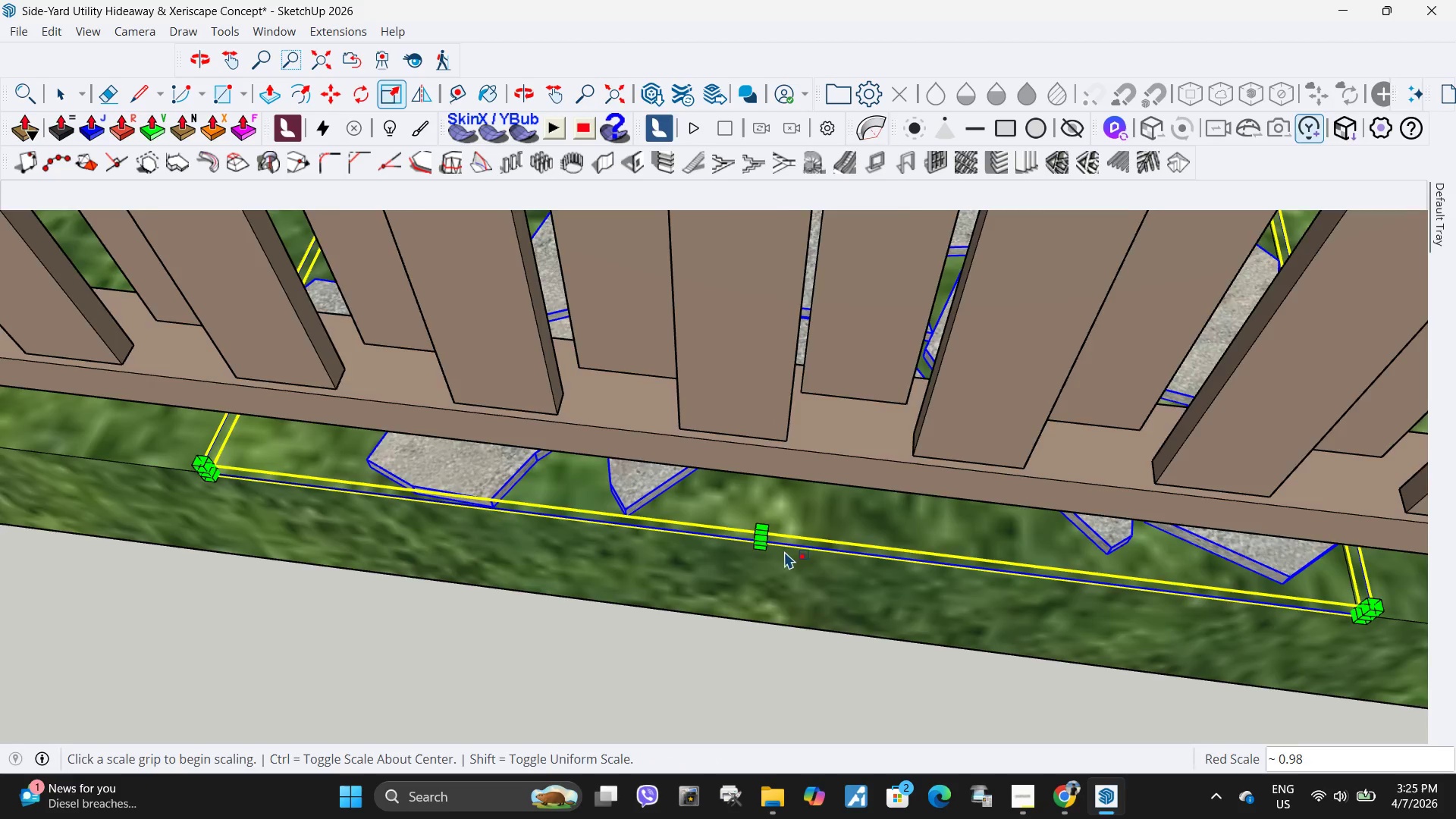 
scroll: coordinate [638, 550], scroll_direction: down, amount: 5.0
 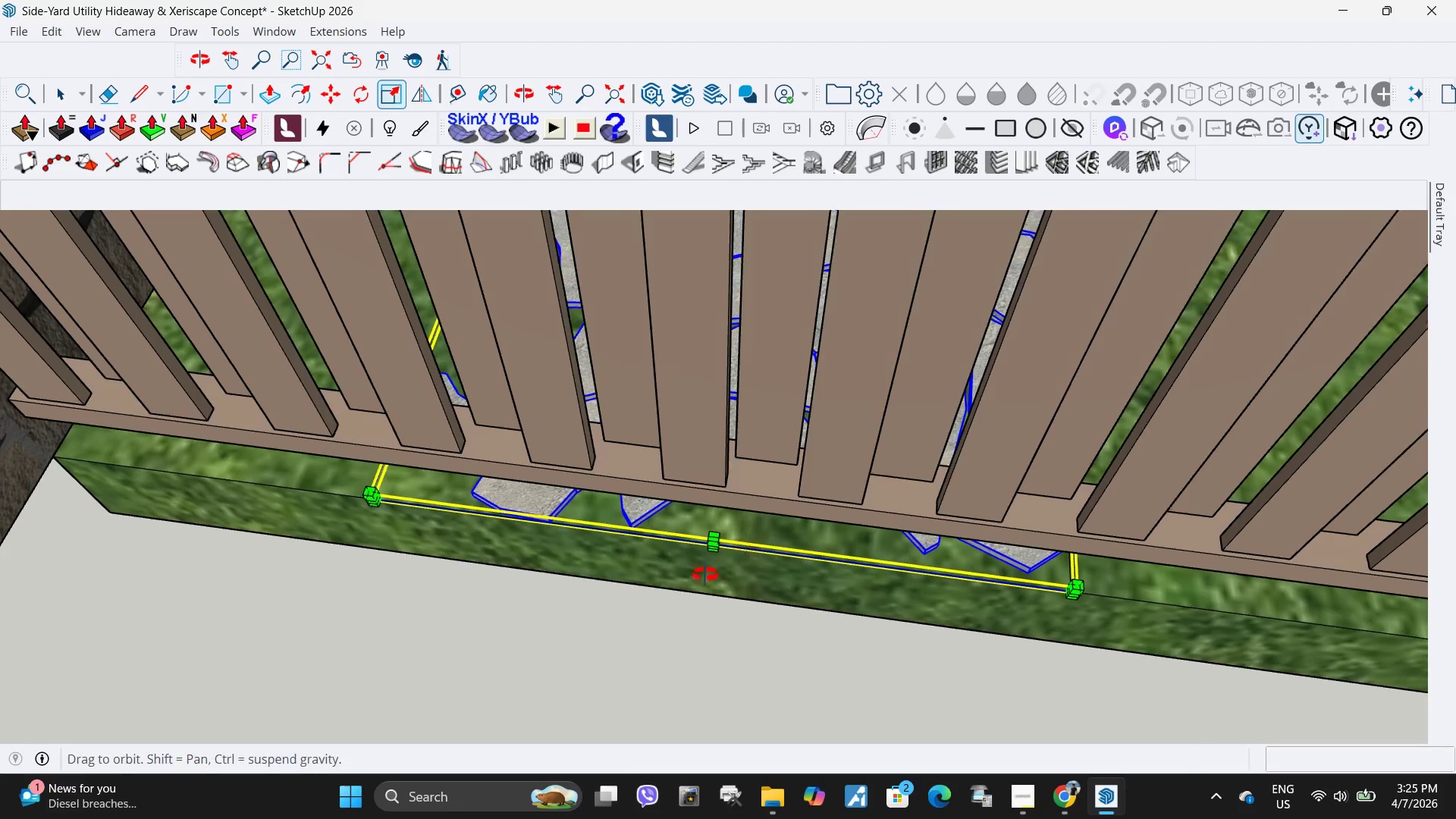 
key(Space)
 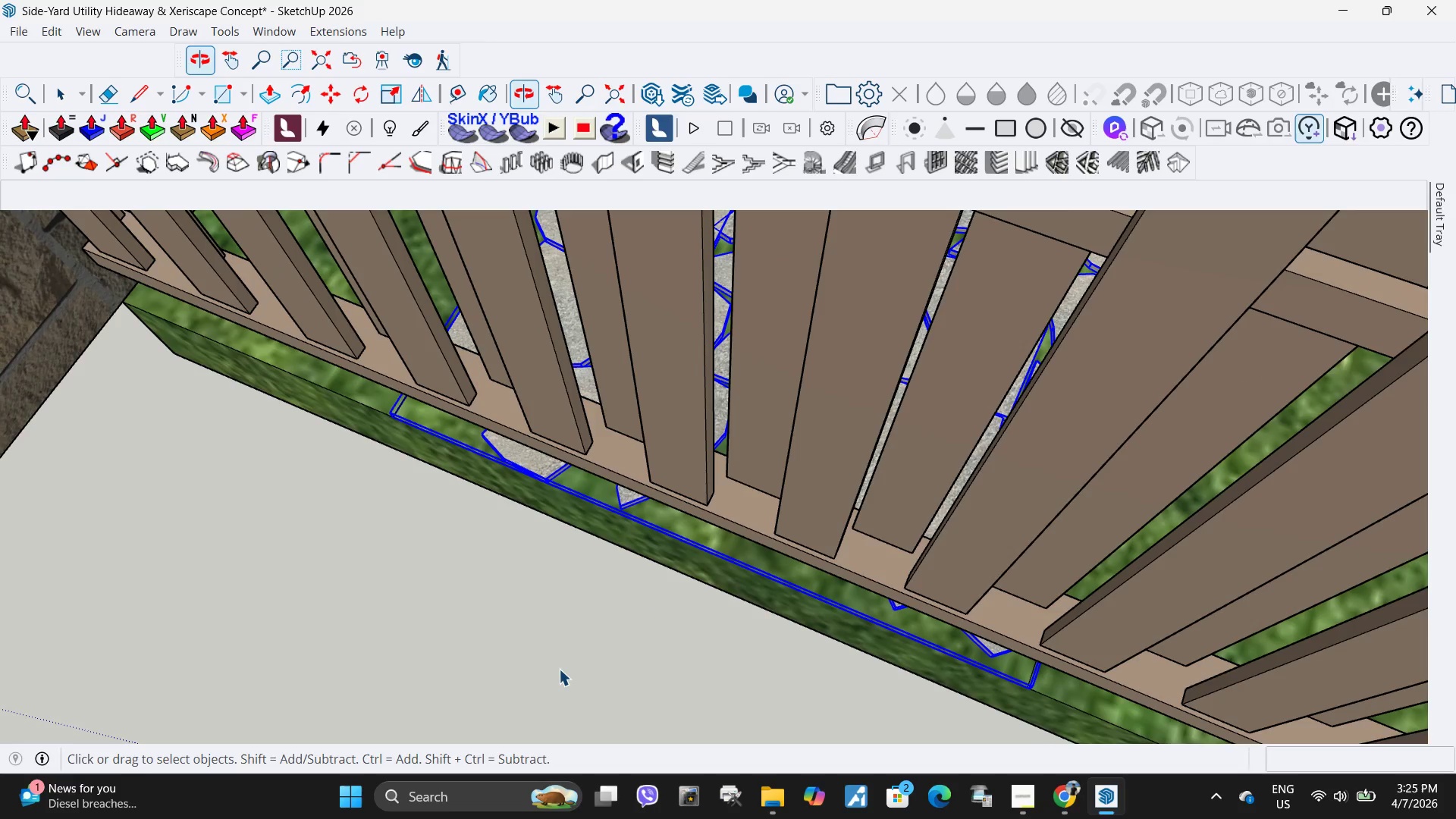 
left_click([559, 669])
 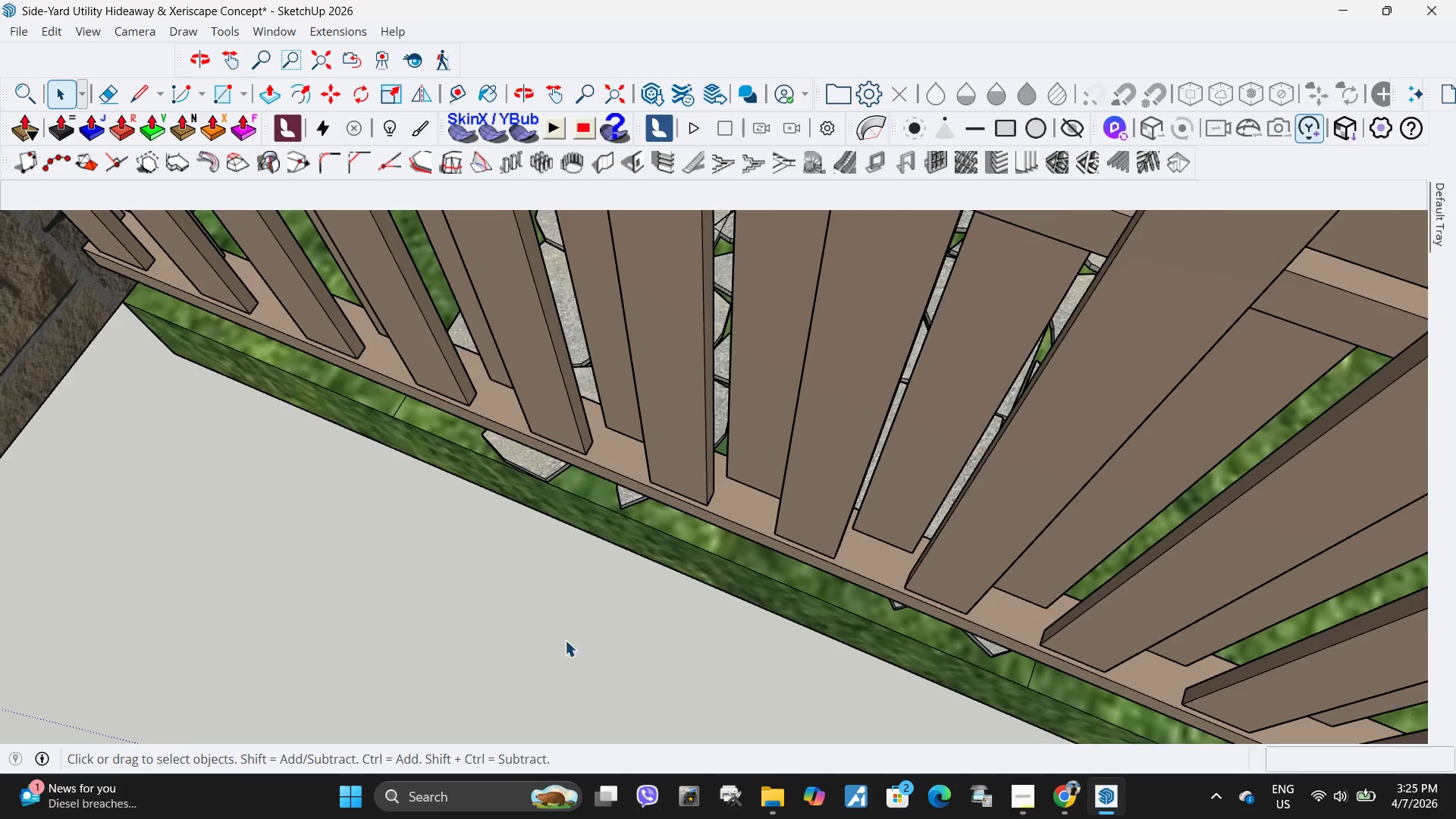 
scroll: coordinate [761, 543], scroll_direction: down, amount: 33.0
 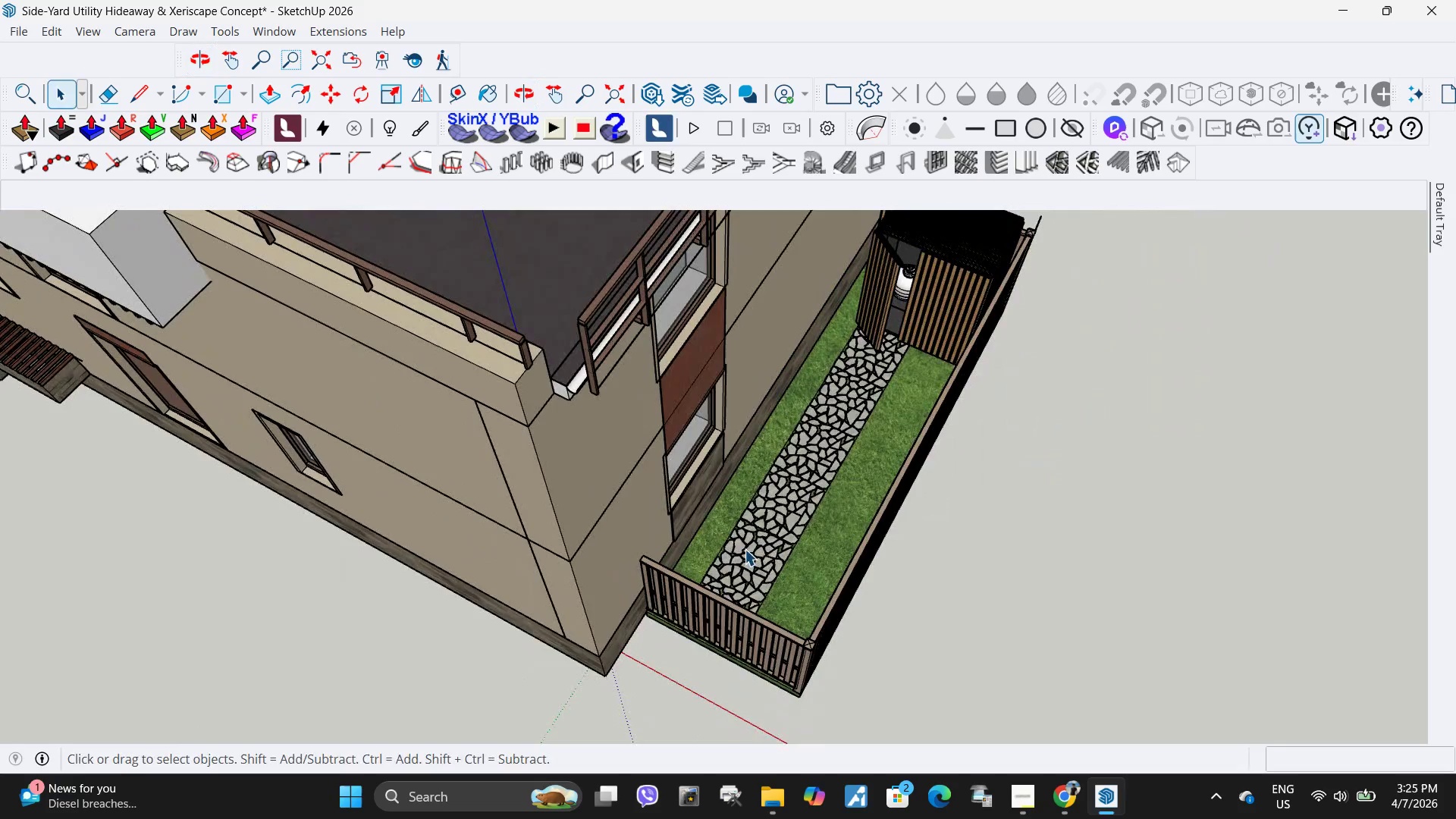 
key(H)
 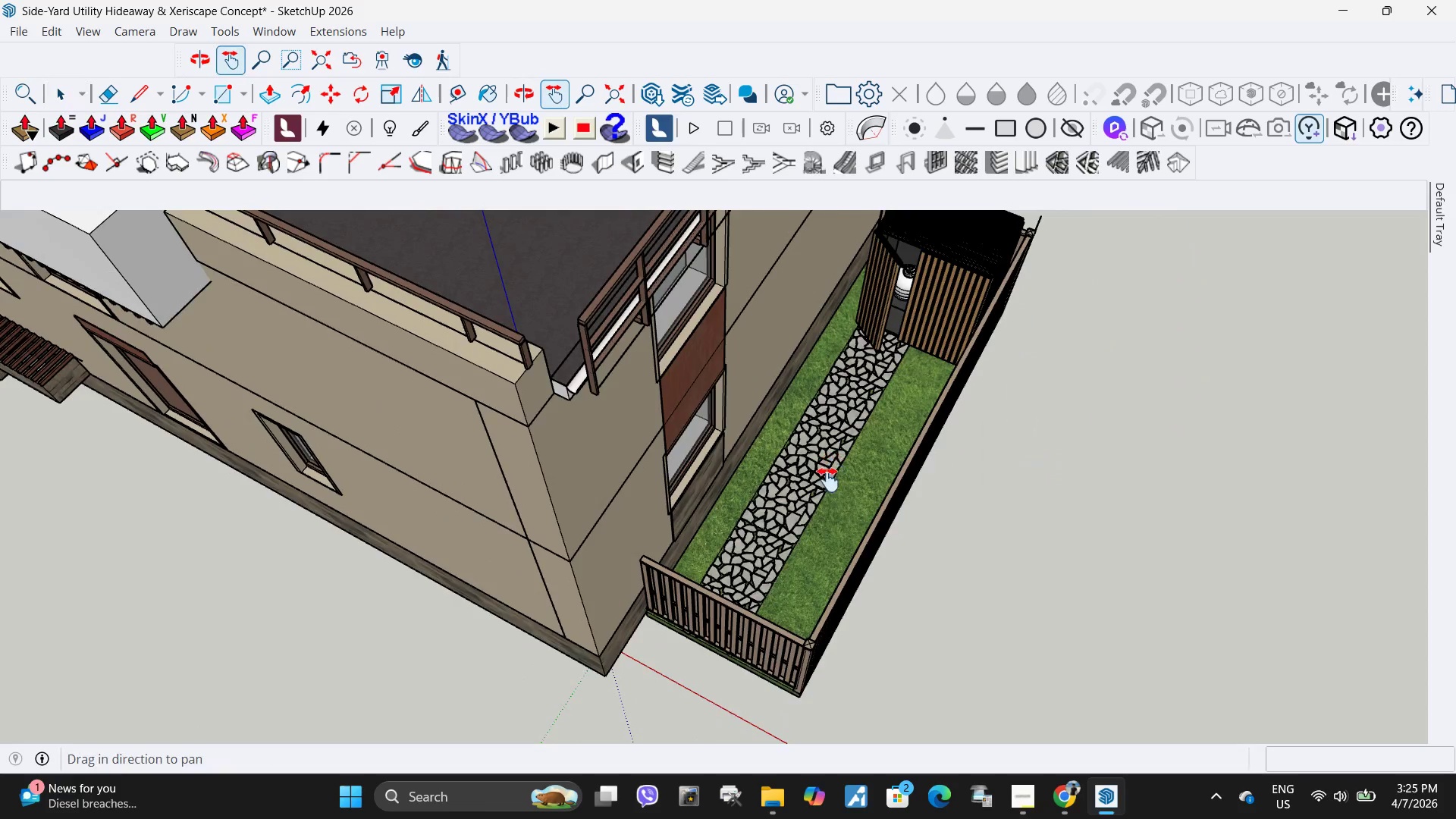 
left_click_drag(start_coordinate=[833, 466], to_coordinate=[729, 634])
 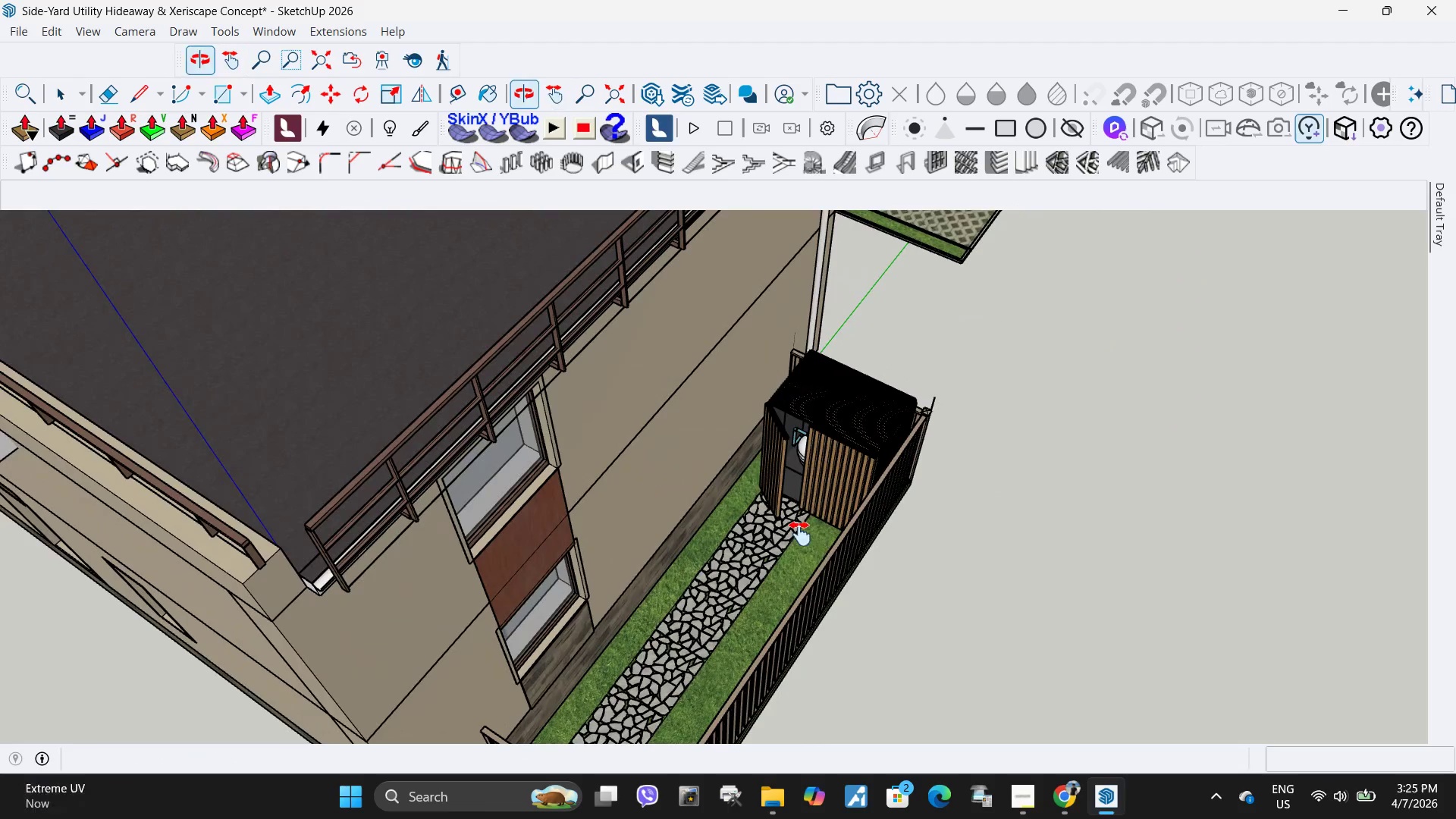 
left_click_drag(start_coordinate=[786, 576], to_coordinate=[897, 488])
 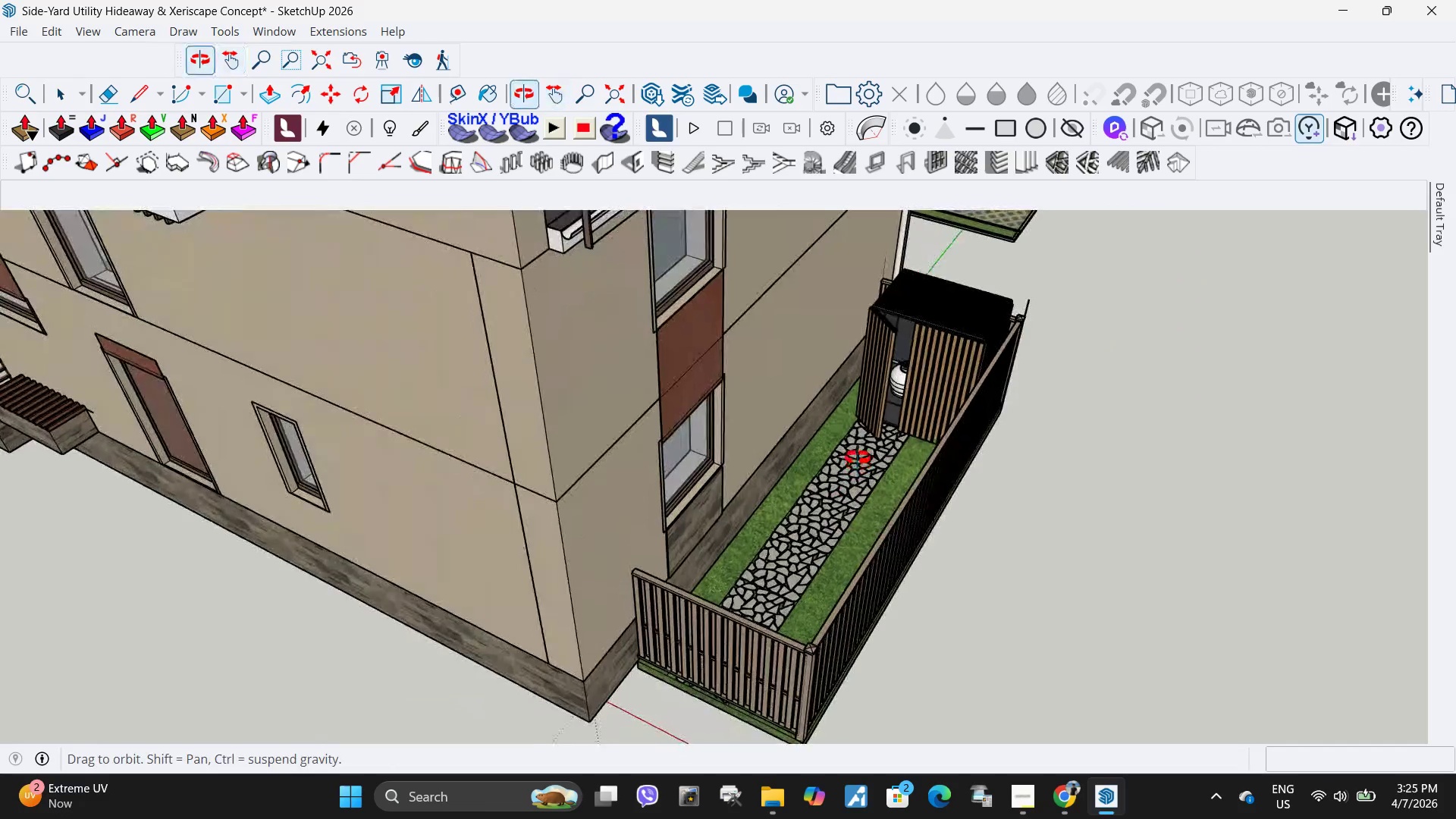 
key(Space)
 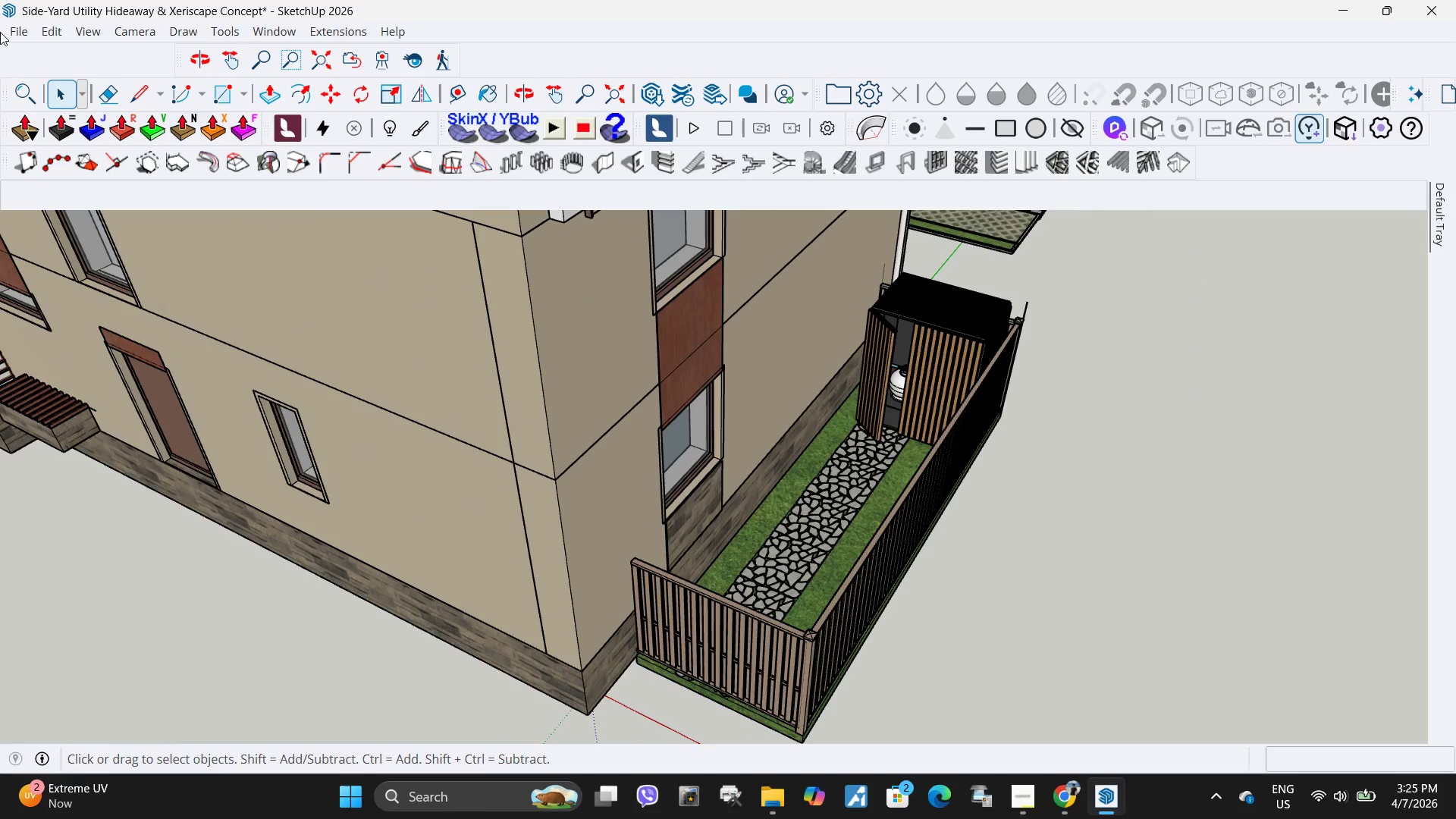 
left_click([15, 33])
 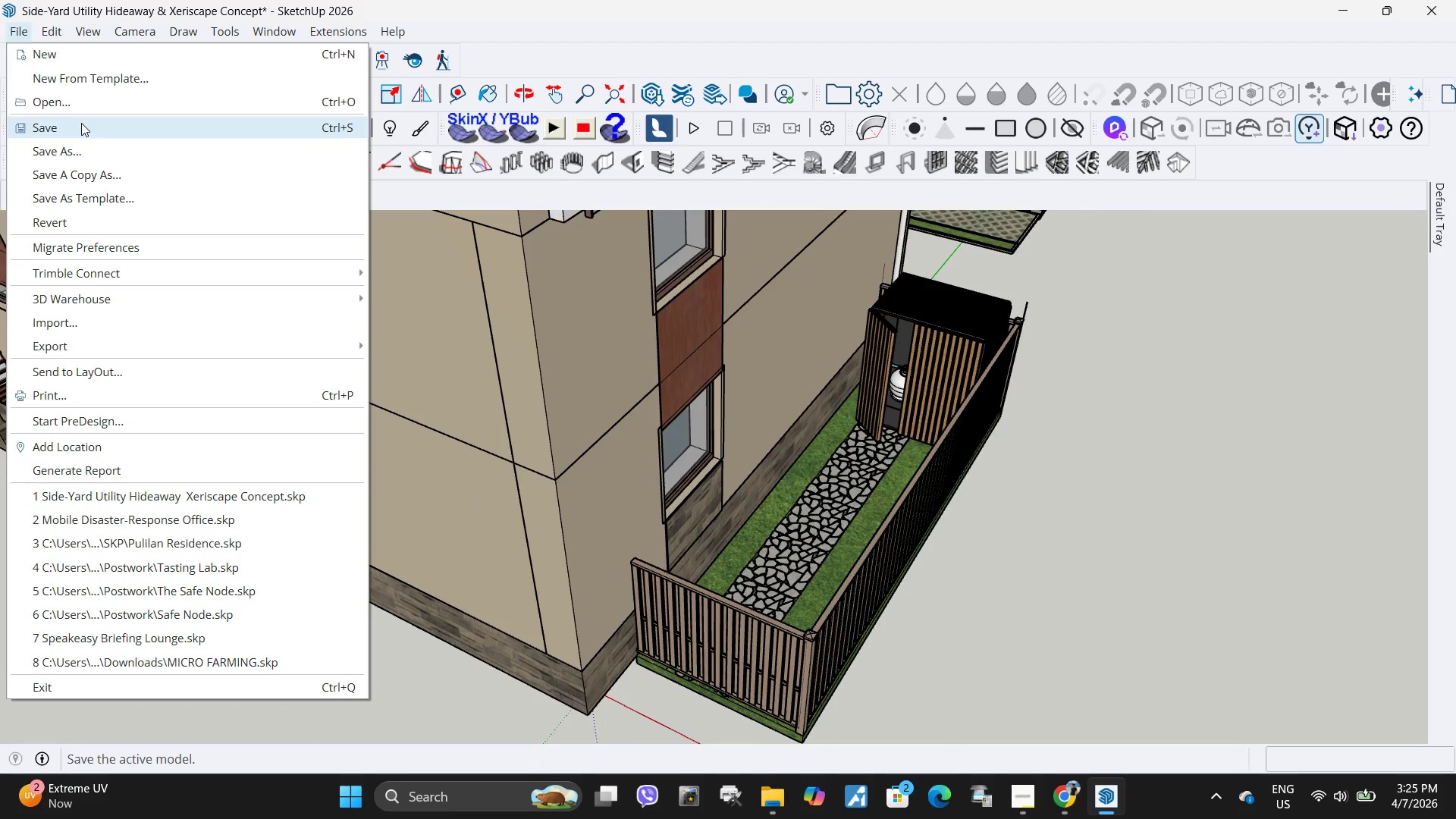 
left_click([81, 123])
 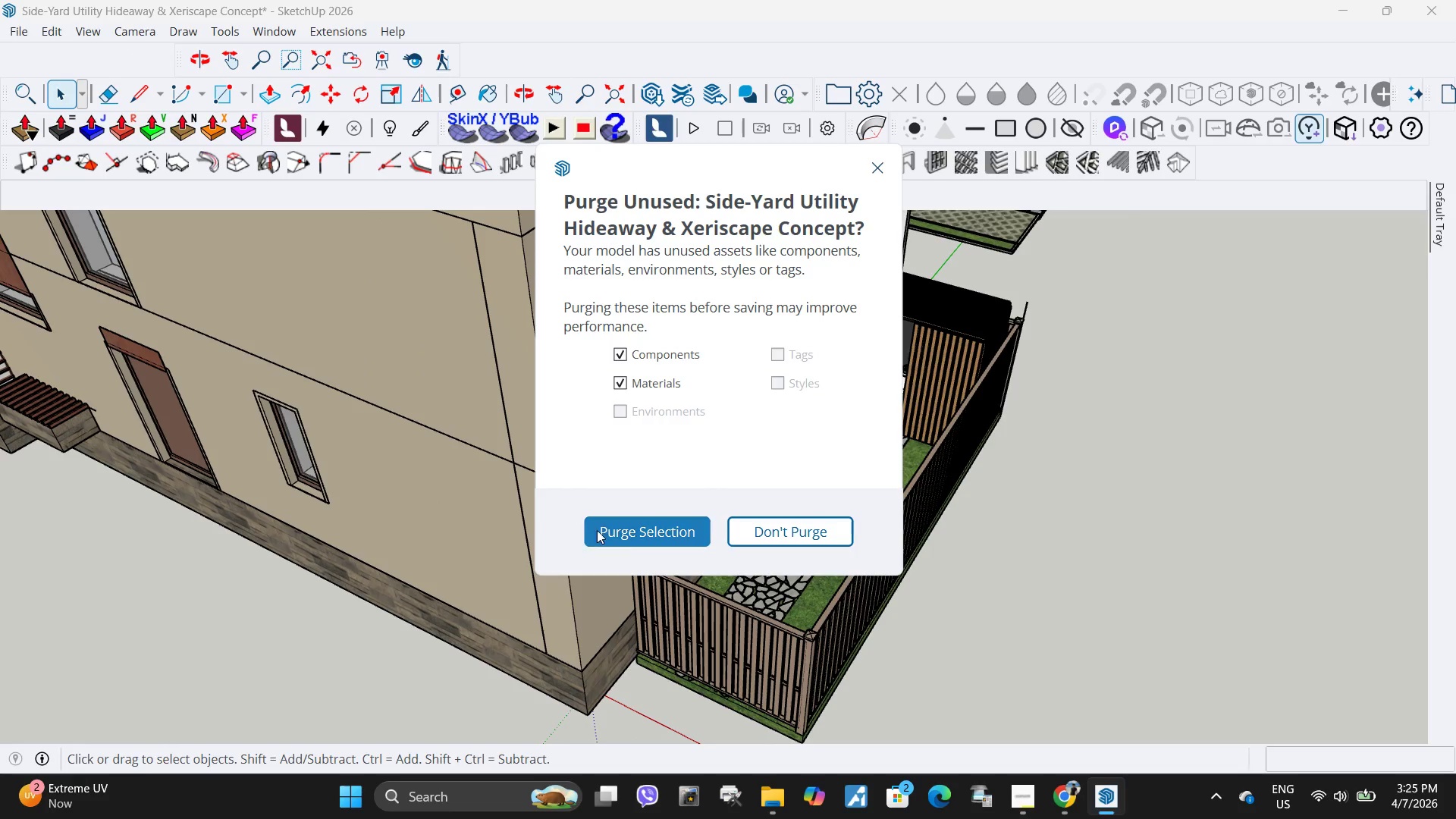 
left_click([627, 533])
 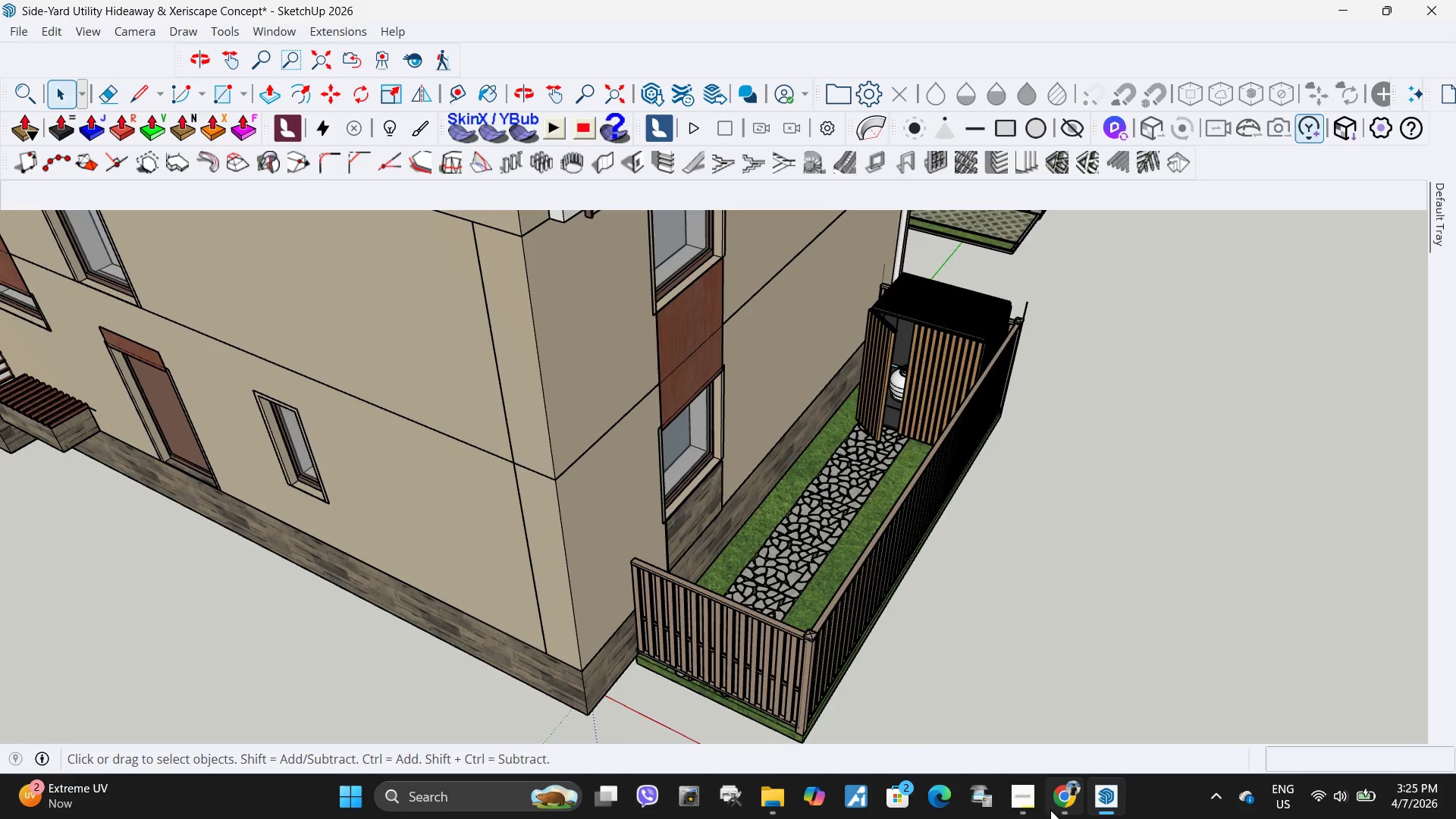 
left_click([1021, 806])